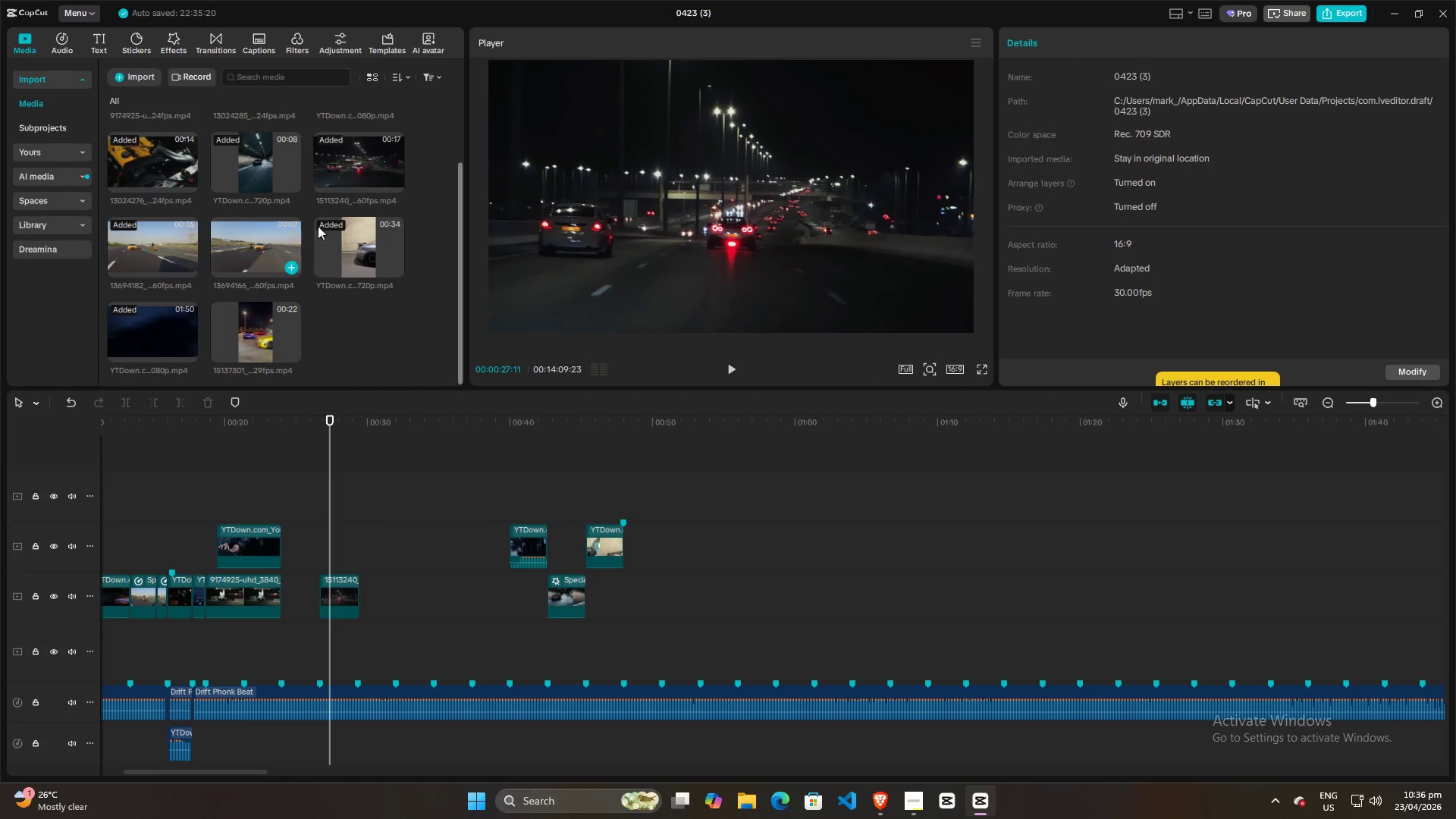 
scroll: coordinate [356, 302], scroll_direction: up, amount: 4.0
 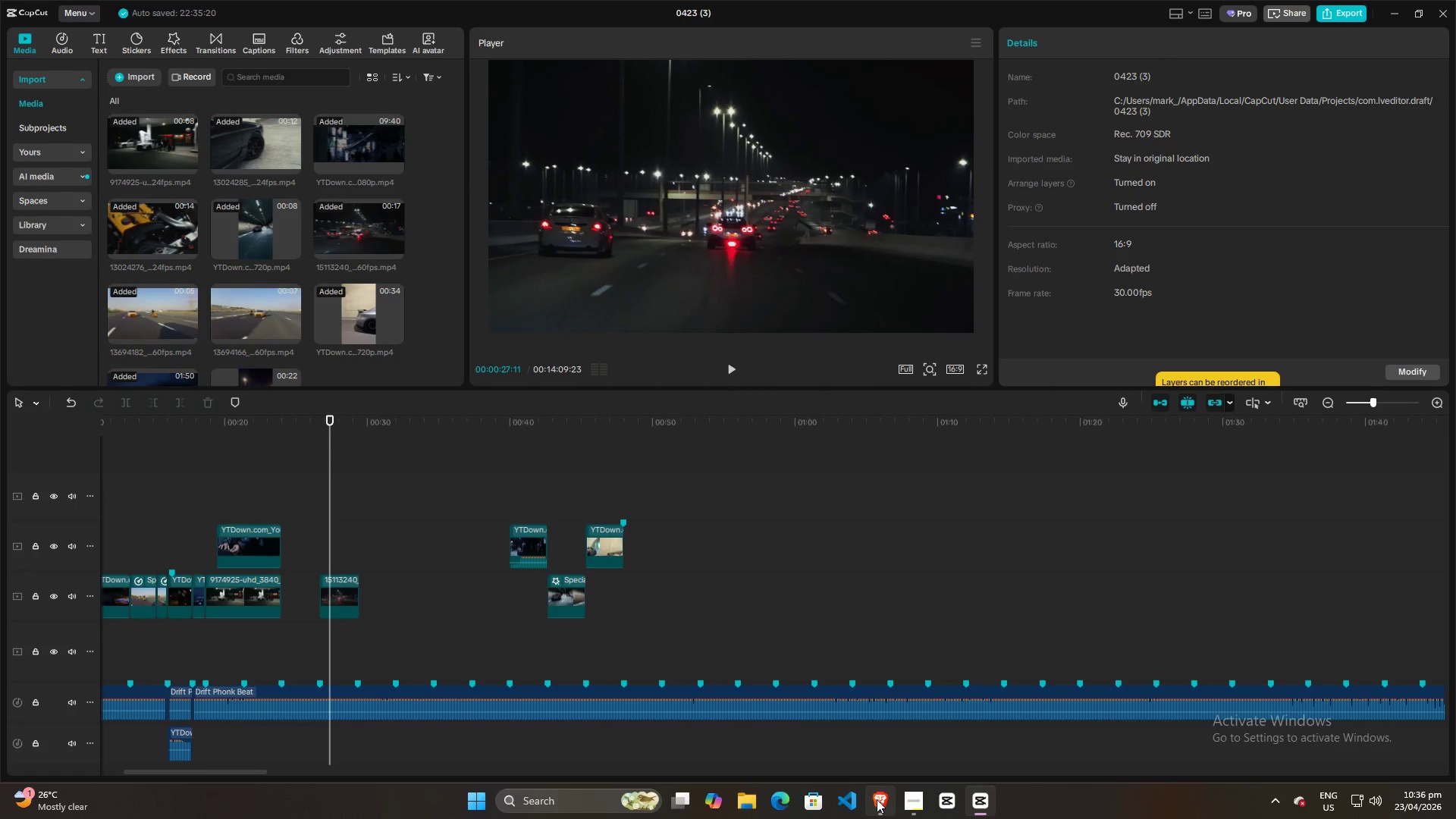 
left_click([278, 476])
 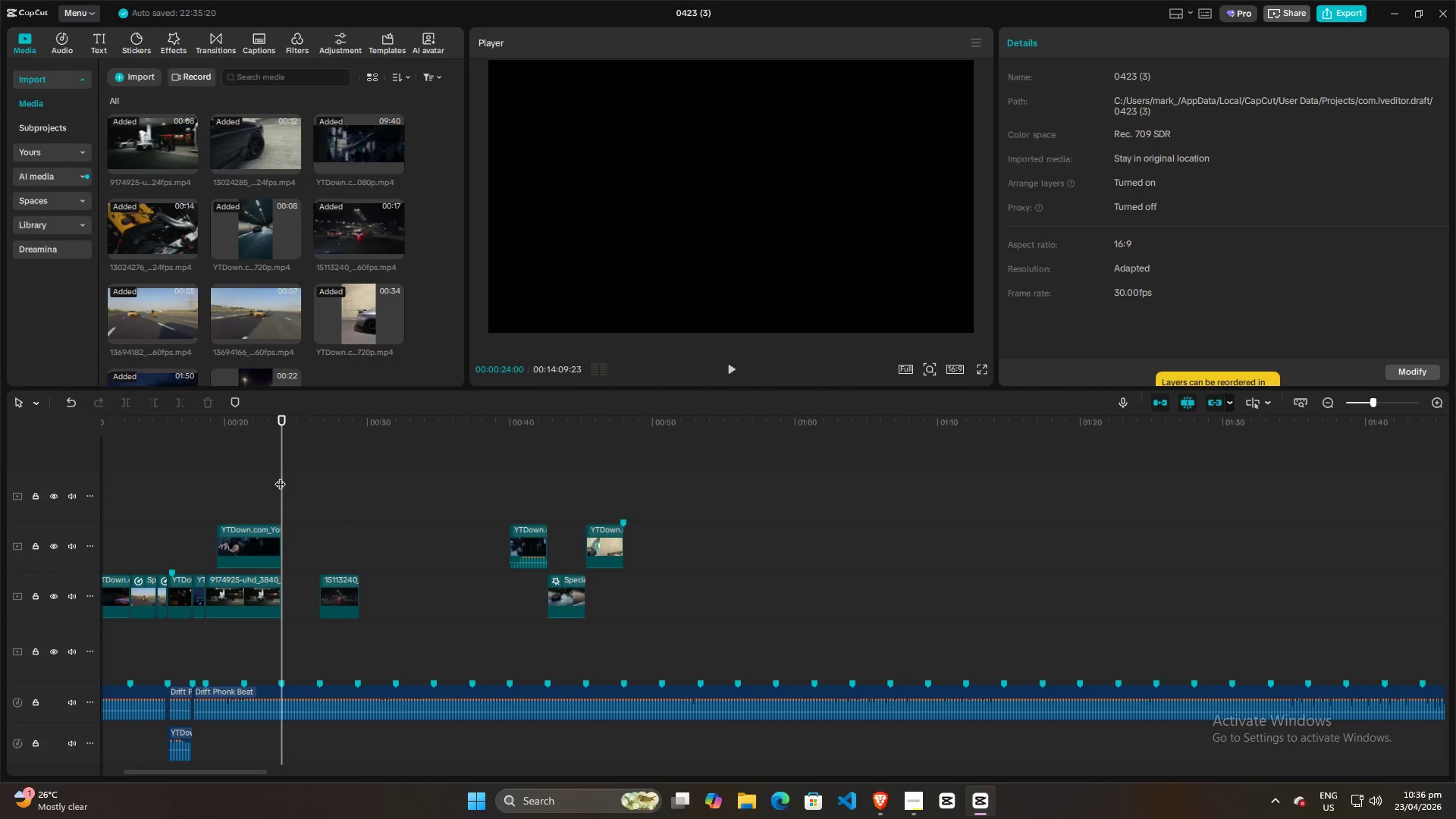 
key(Space)
 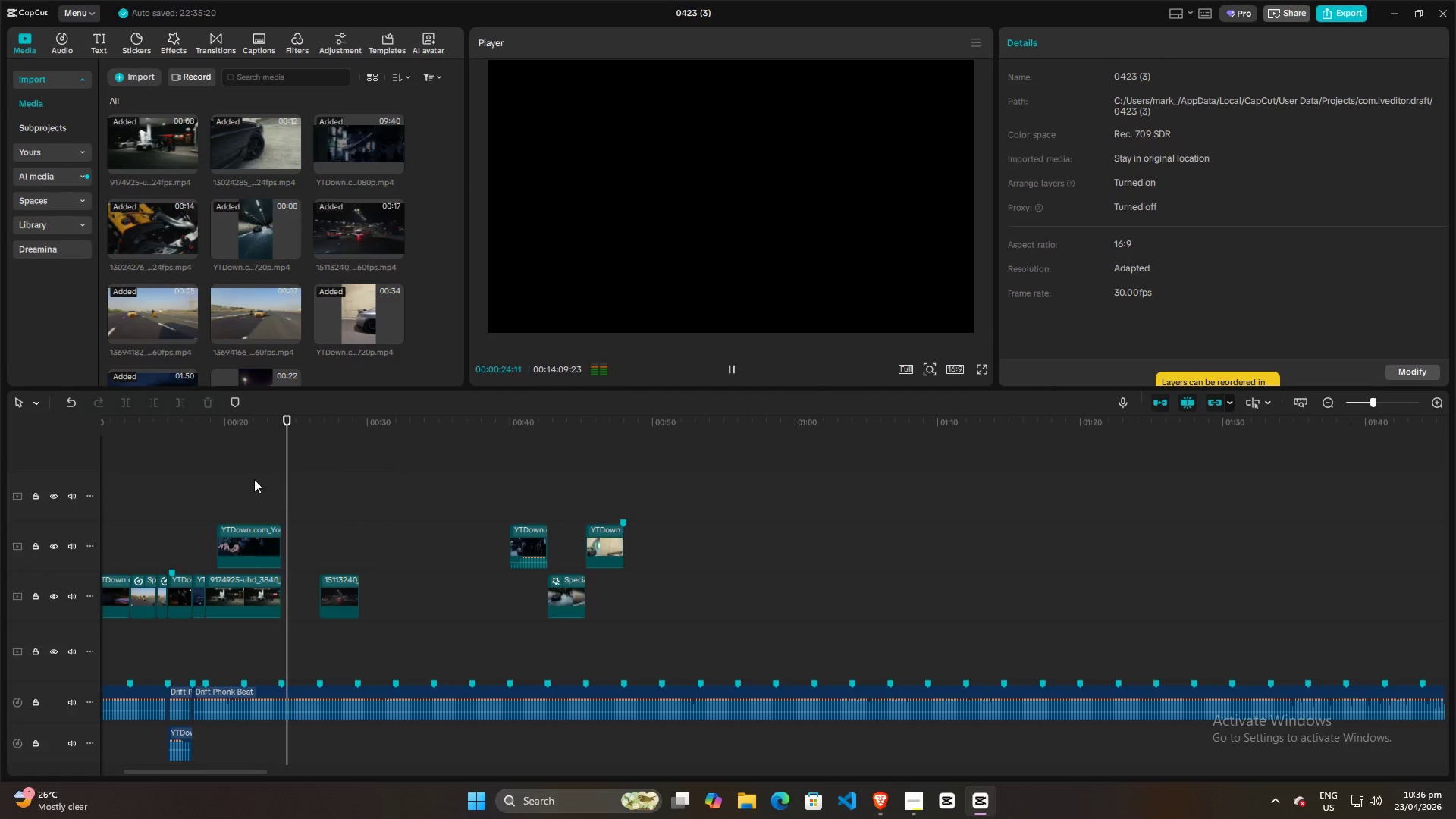 
left_click([250, 479])
 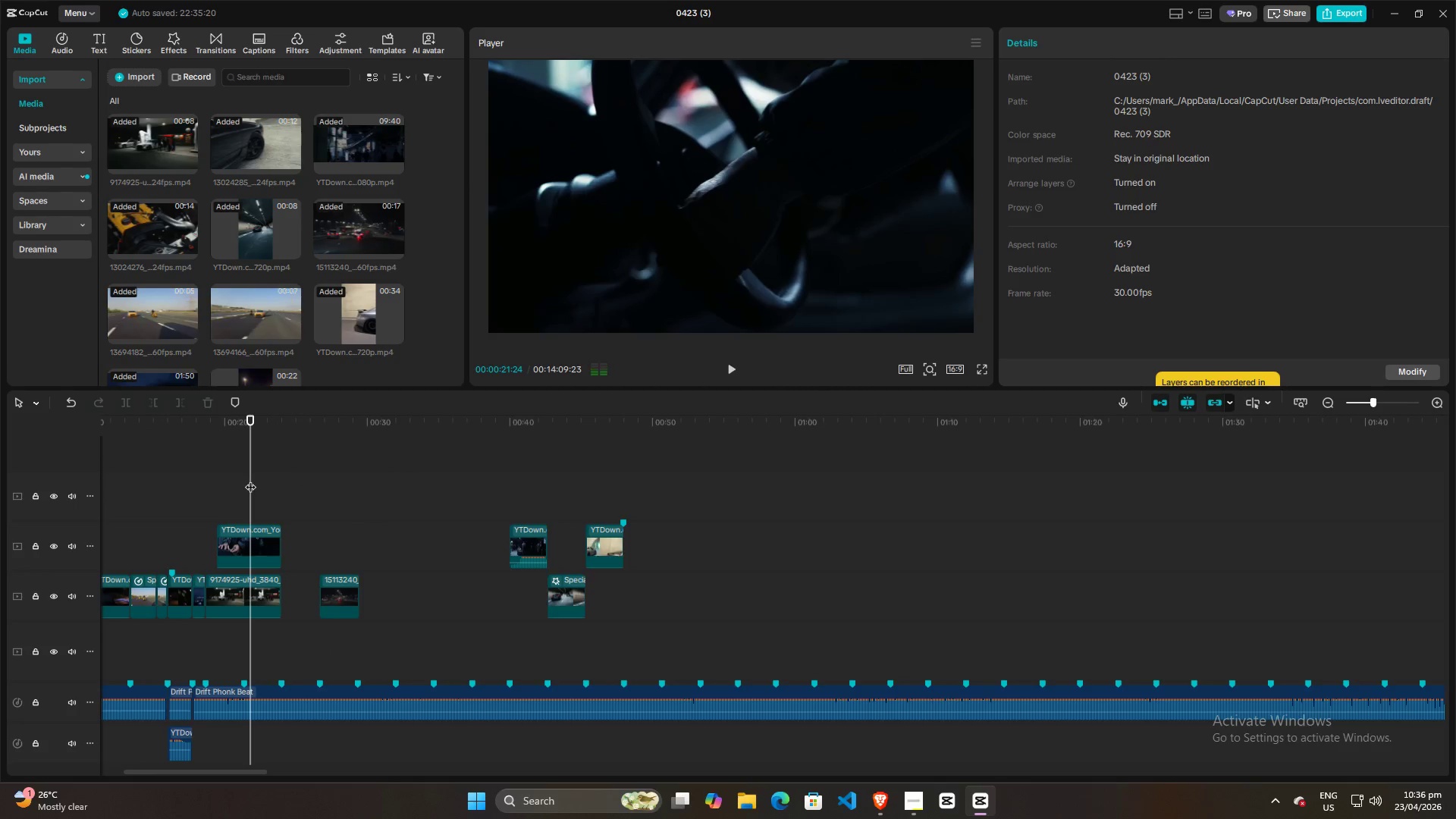 
key(Space)
 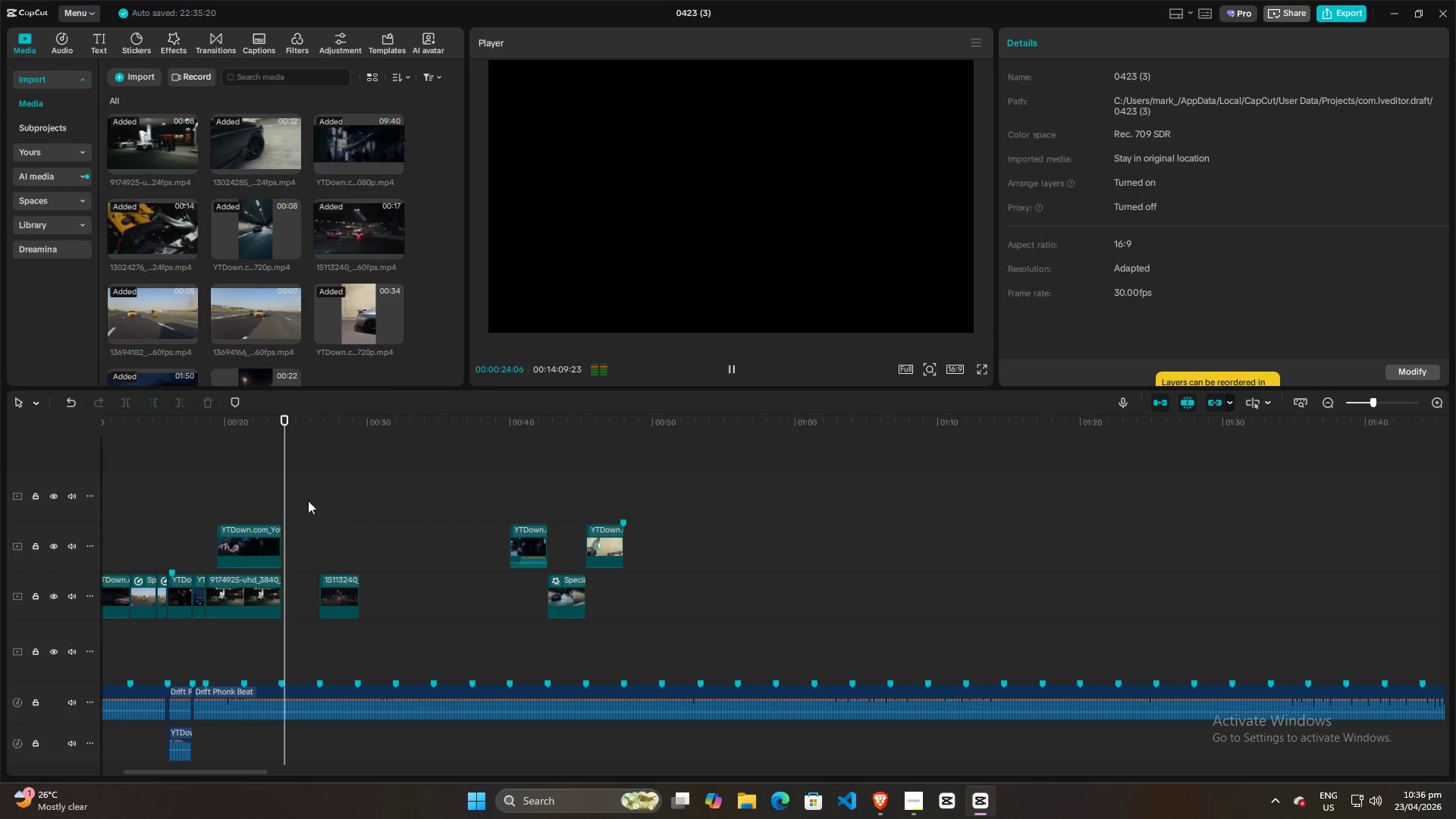 
key(Space)
 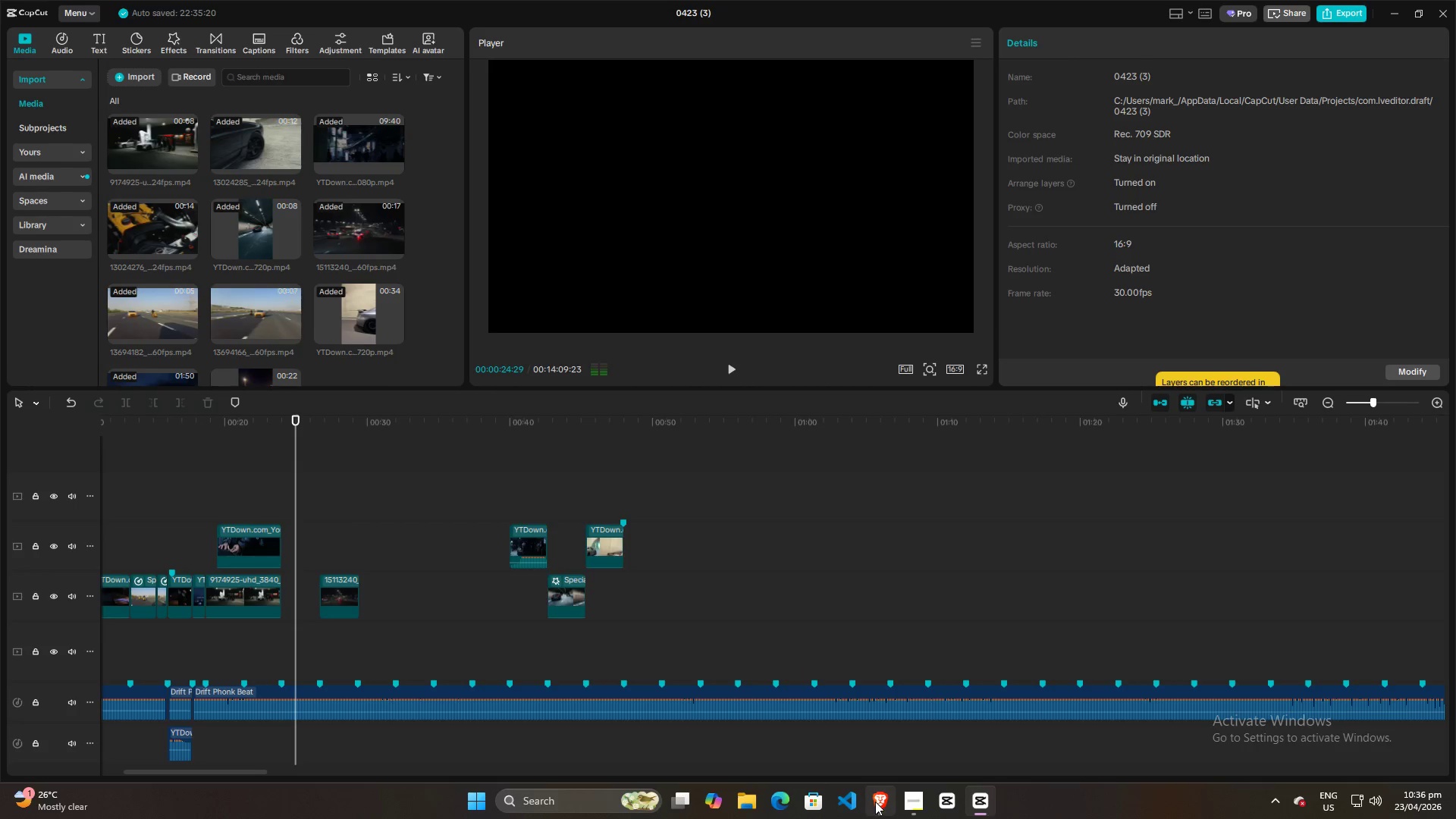 
key(Space)
 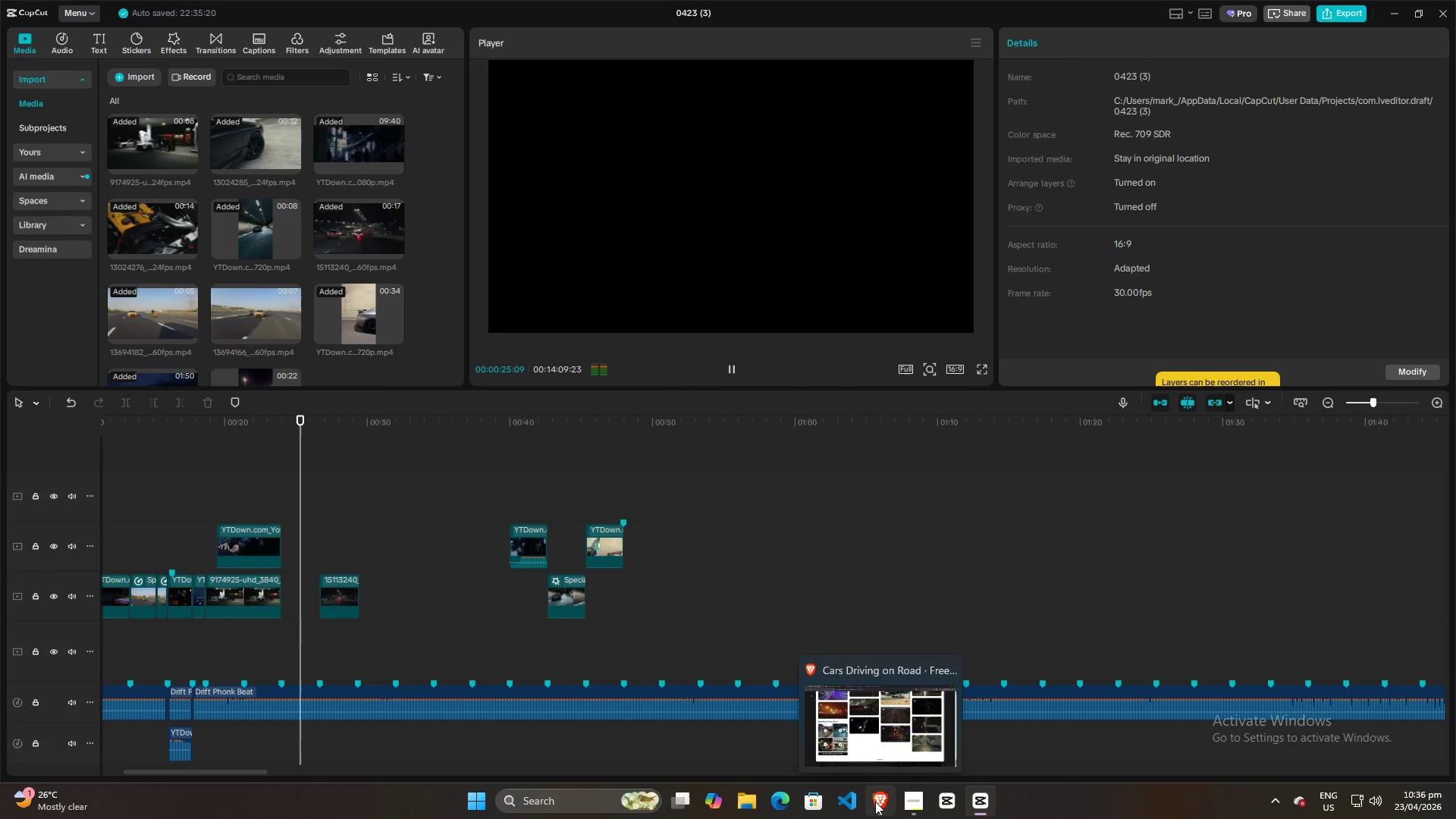 
key(Space)
 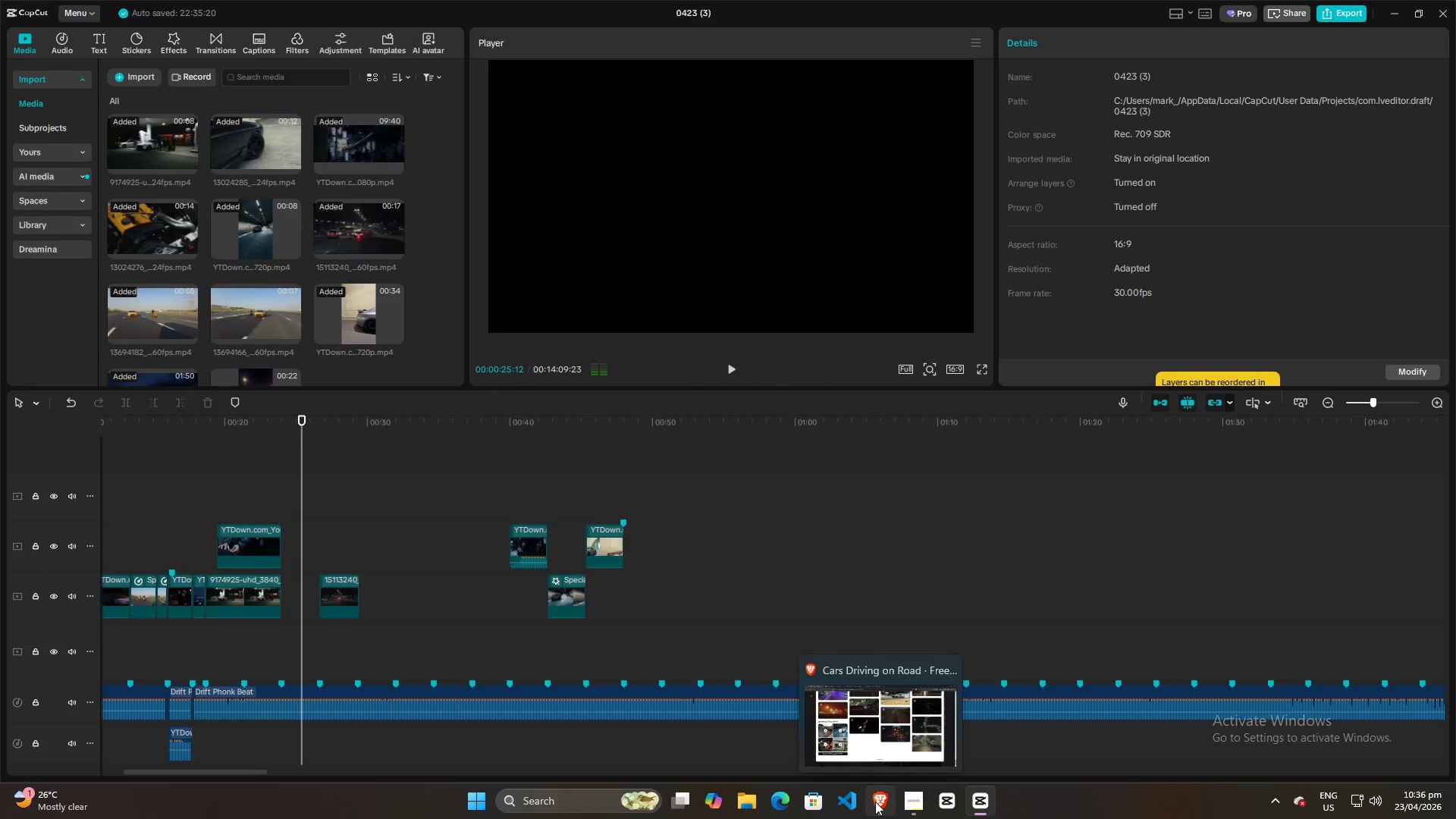 
key(Space)
 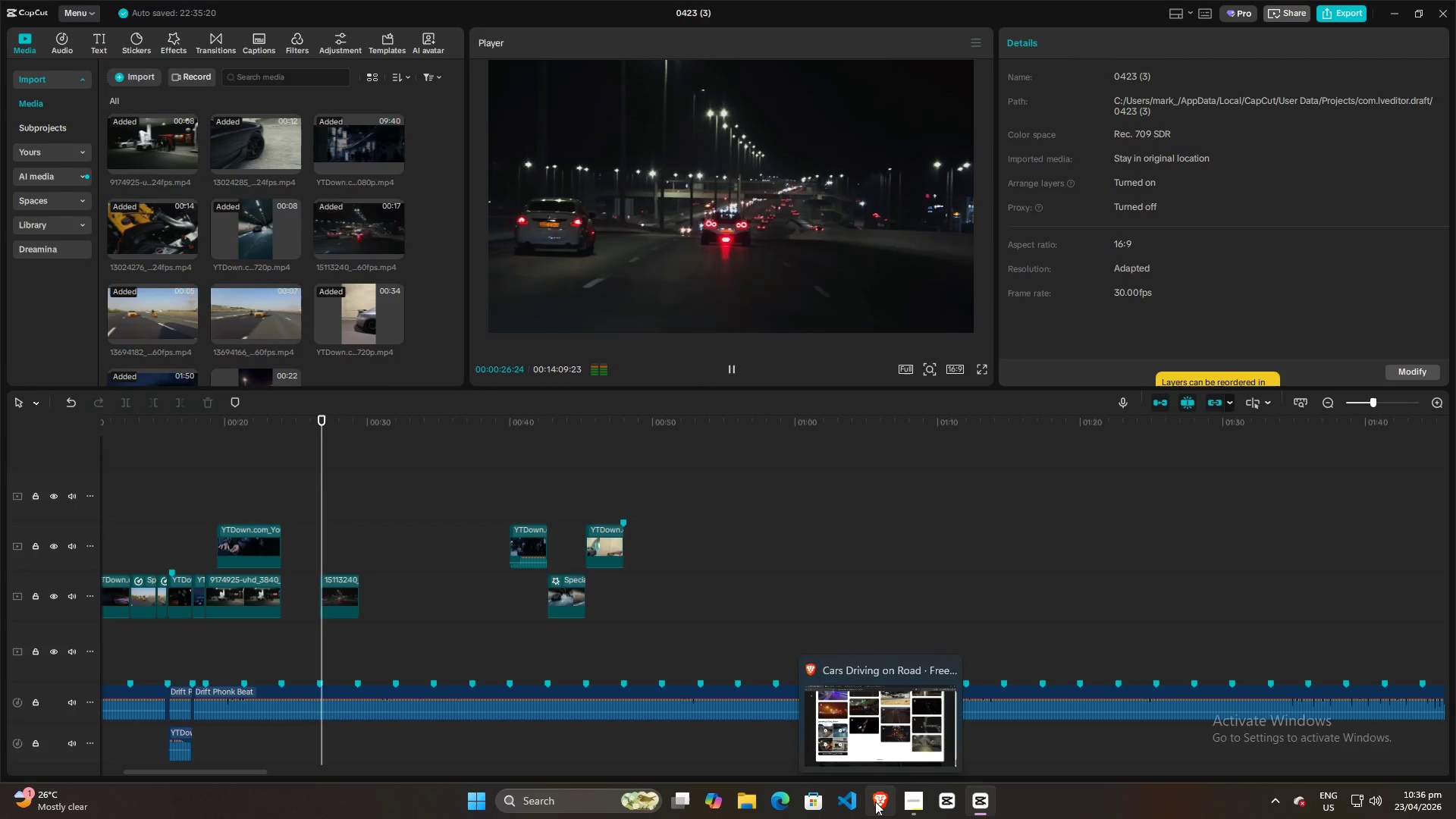 
key(Space)
 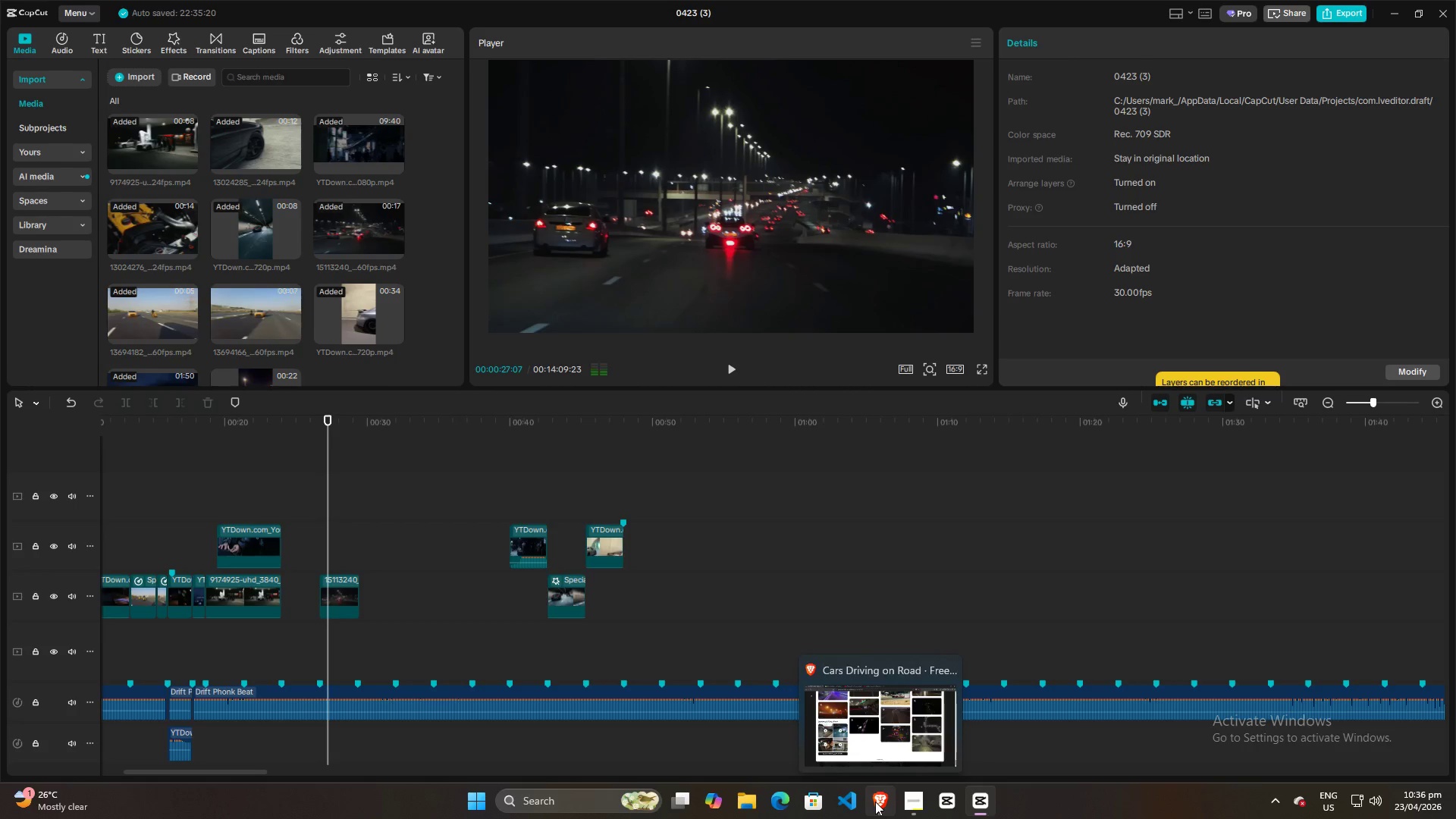 
left_click([875, 802])
 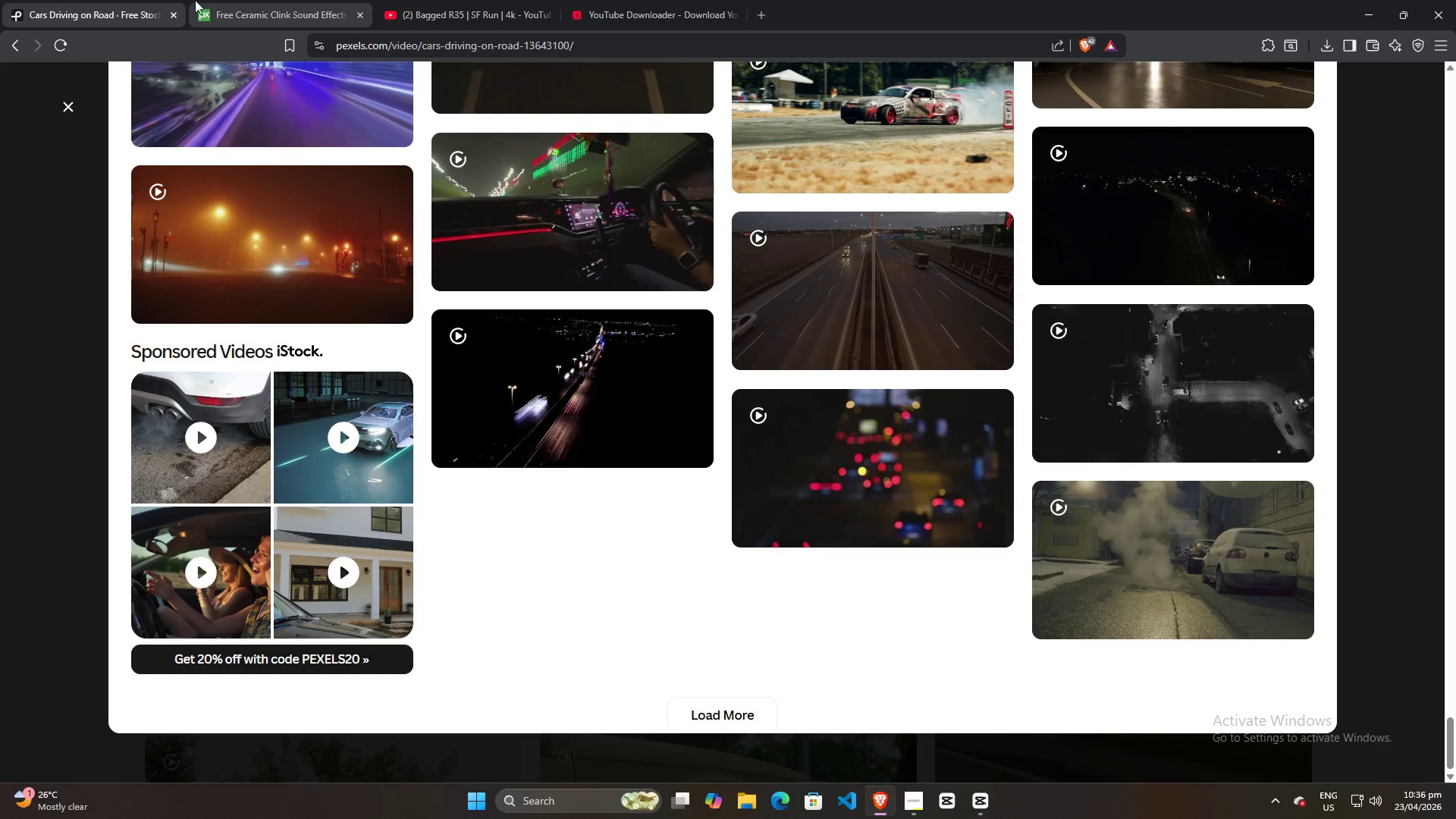 
left_click([121, 0])
 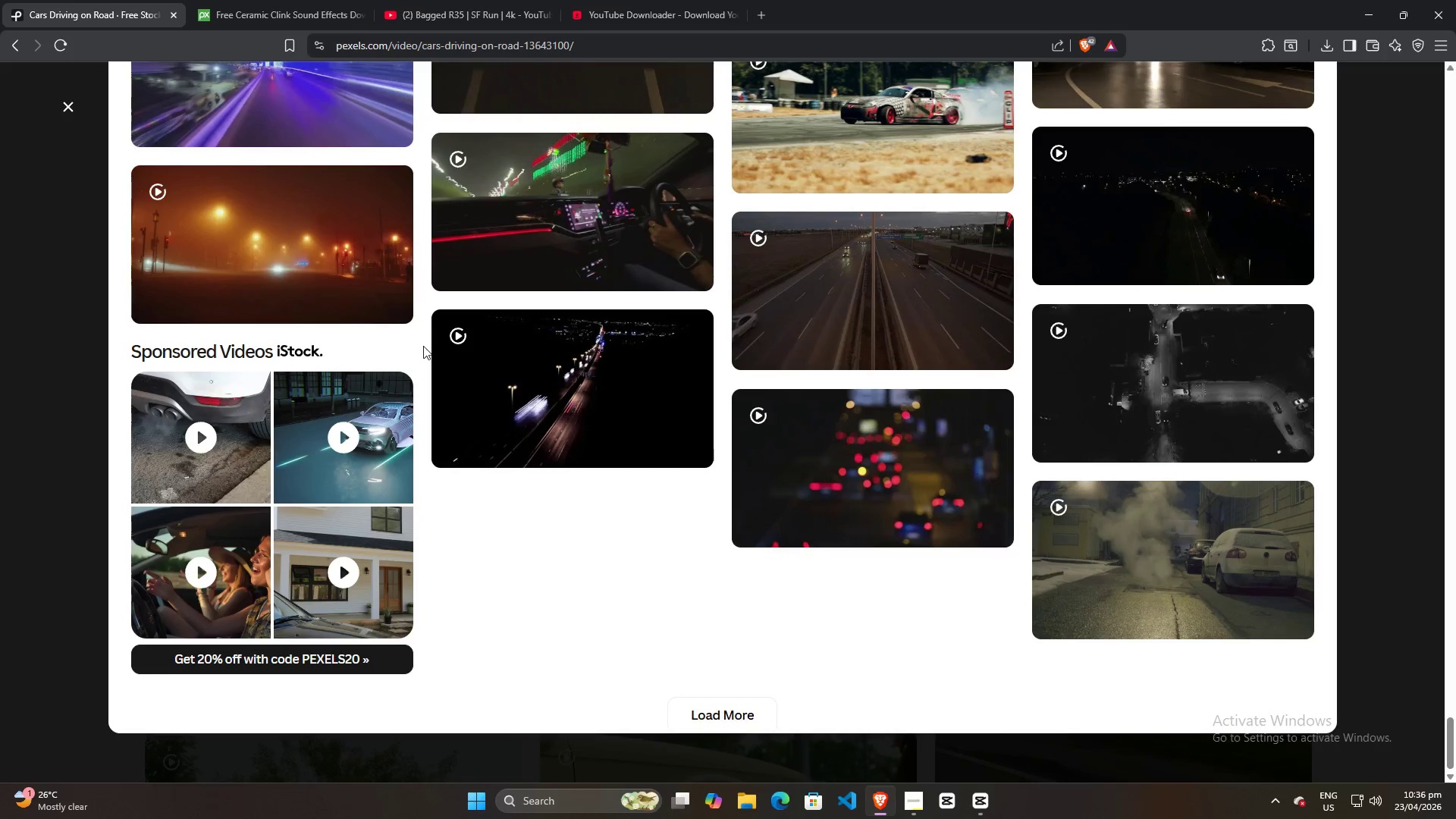 
left_click_drag(start_coordinate=[1455, 653], to_coordinate=[1453, 670])
 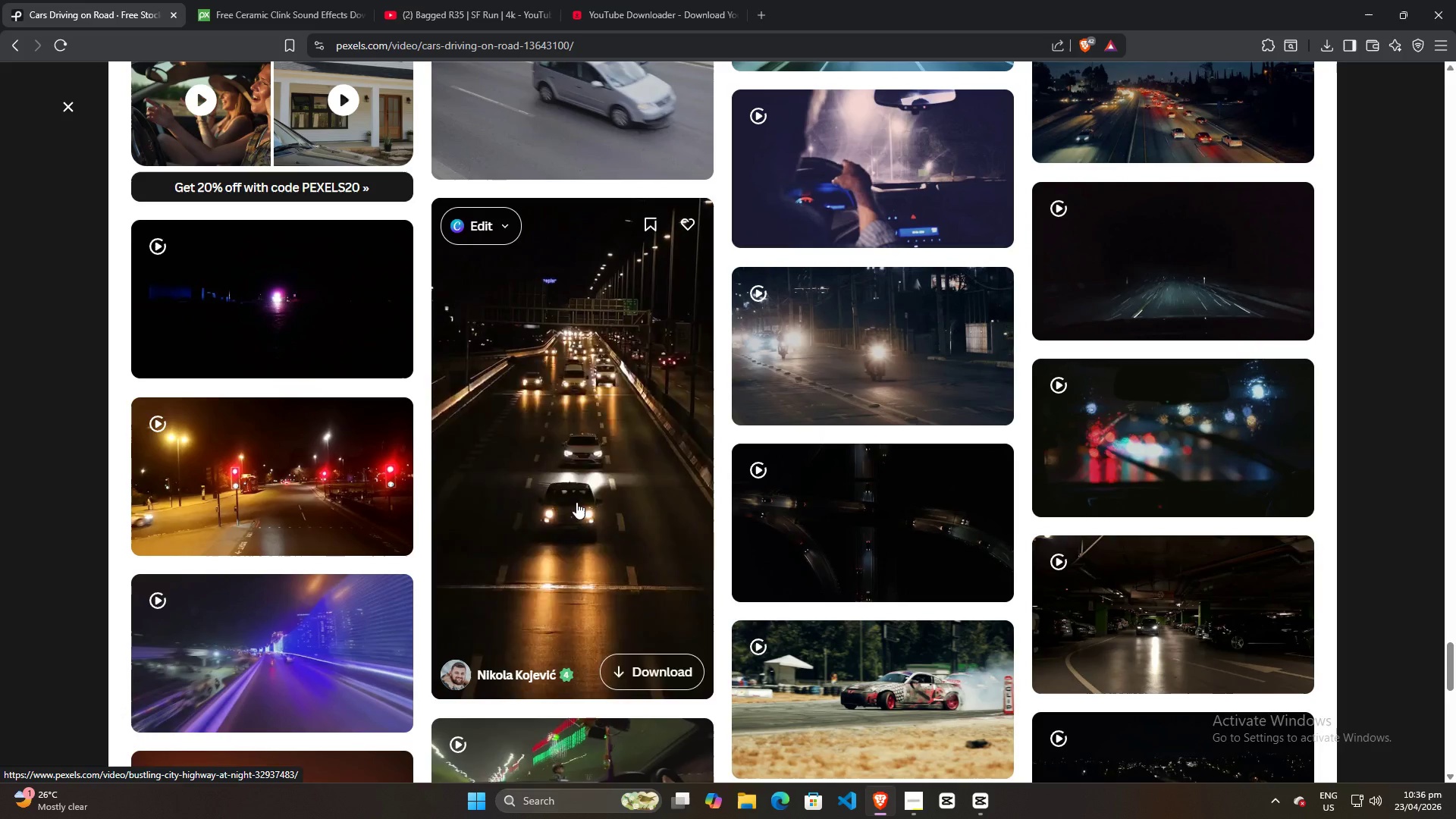 
scroll: coordinate [454, 337], scroll_direction: up, amount: 11.0
 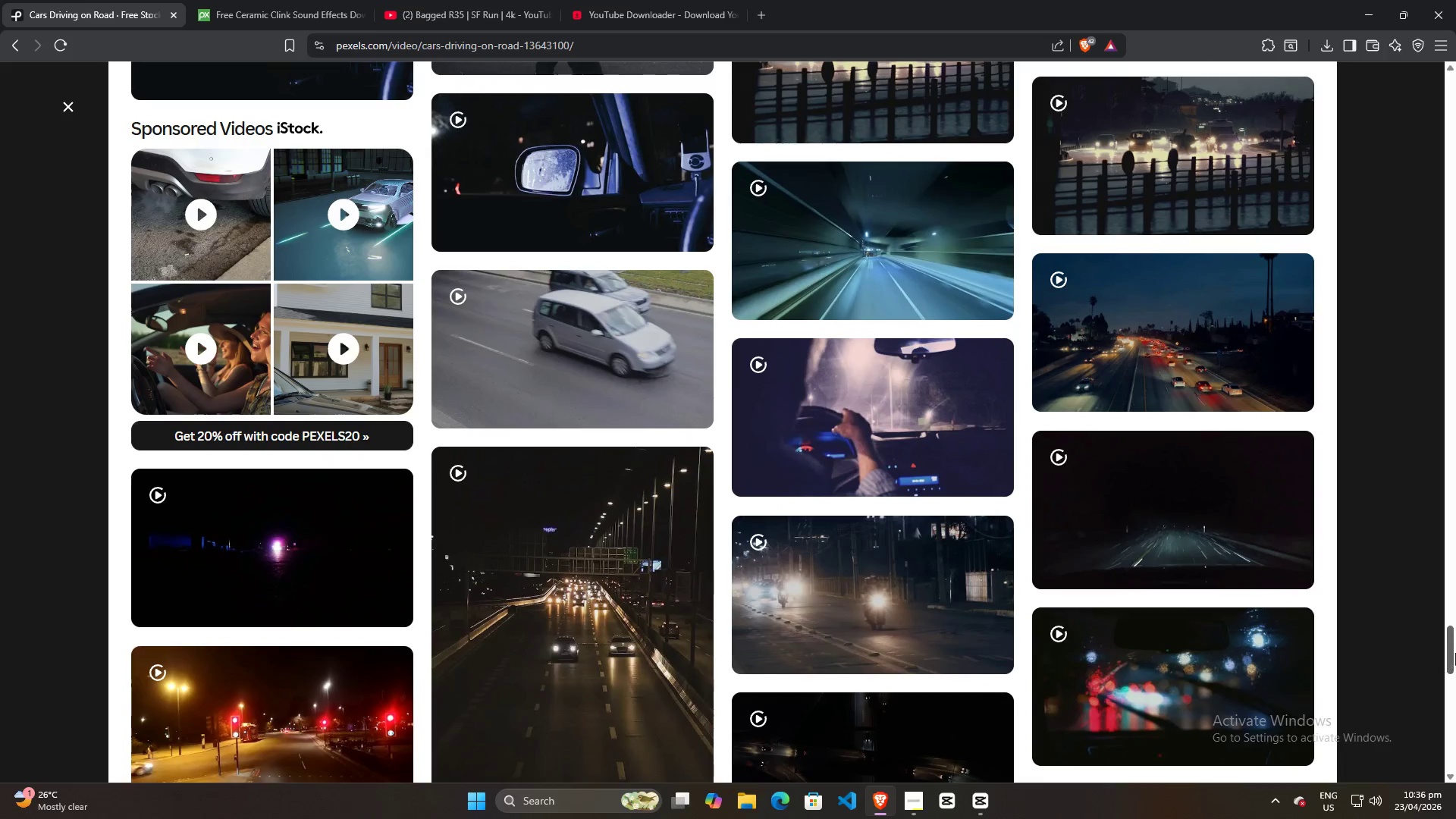 
wait(5.77)
 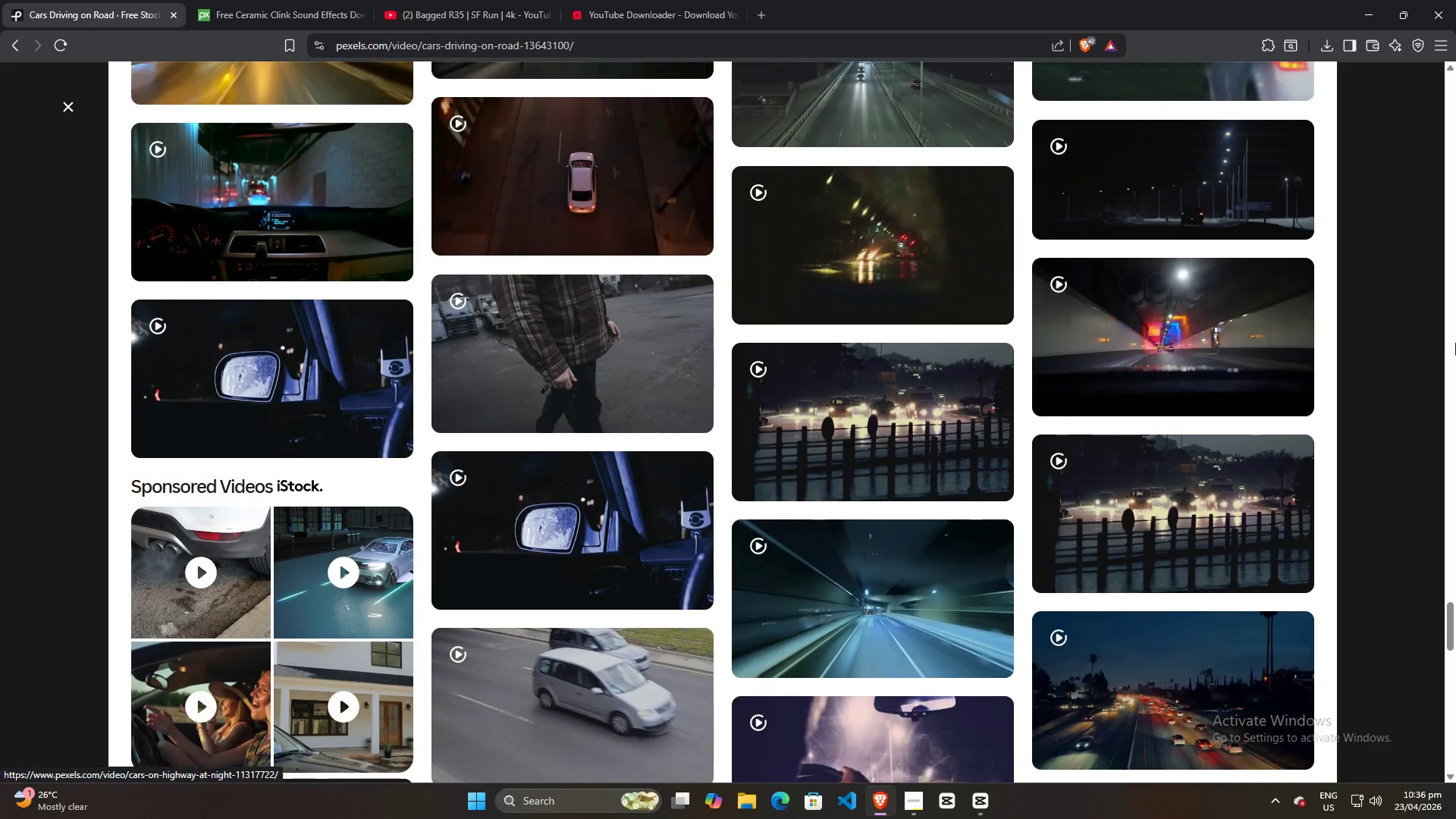 
left_click_drag(start_coordinate=[1450, 617], to_coordinate=[1448, 1])
 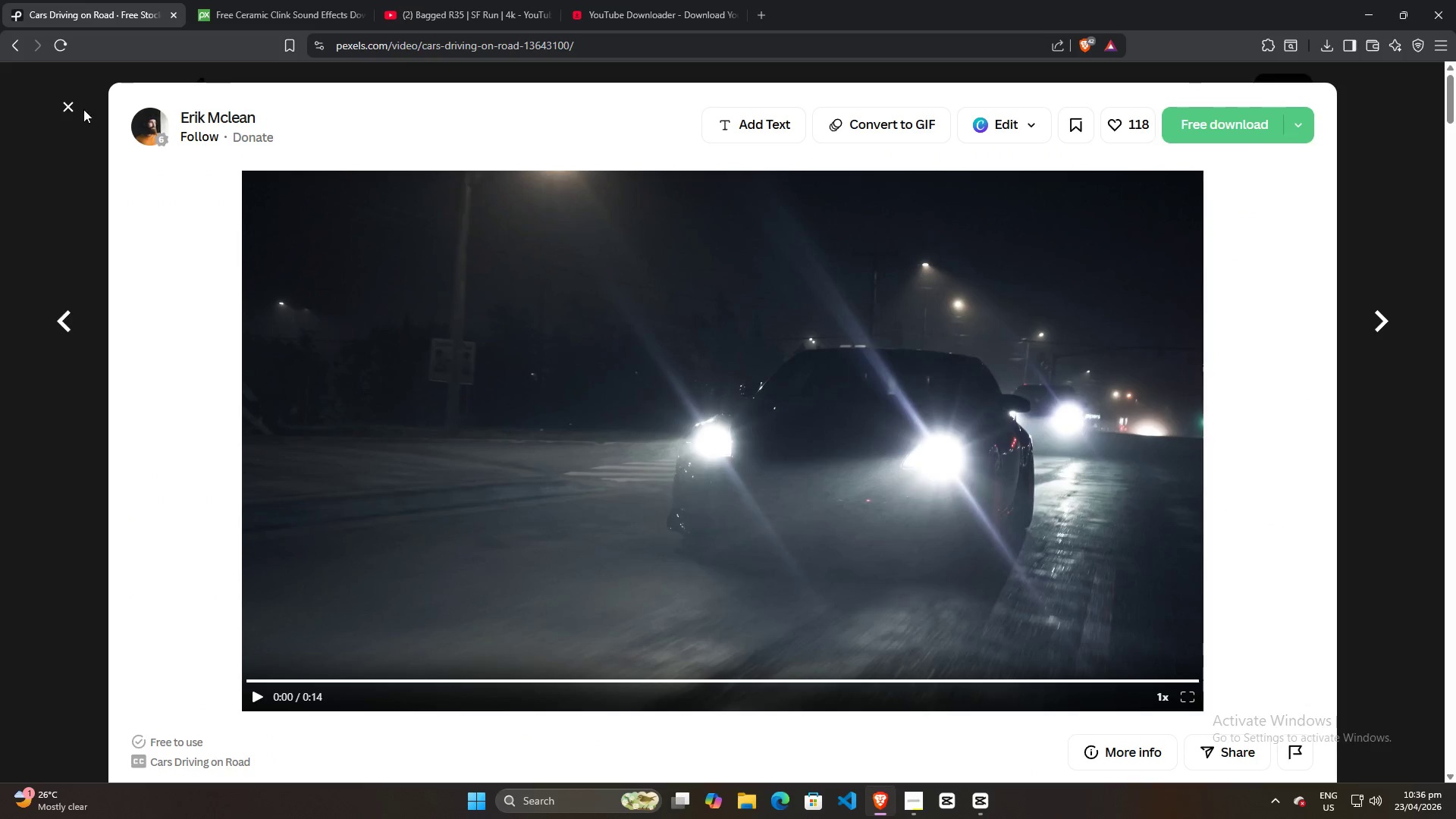 
scroll: coordinate [1222, 695], scroll_direction: up, amount: 8.0
 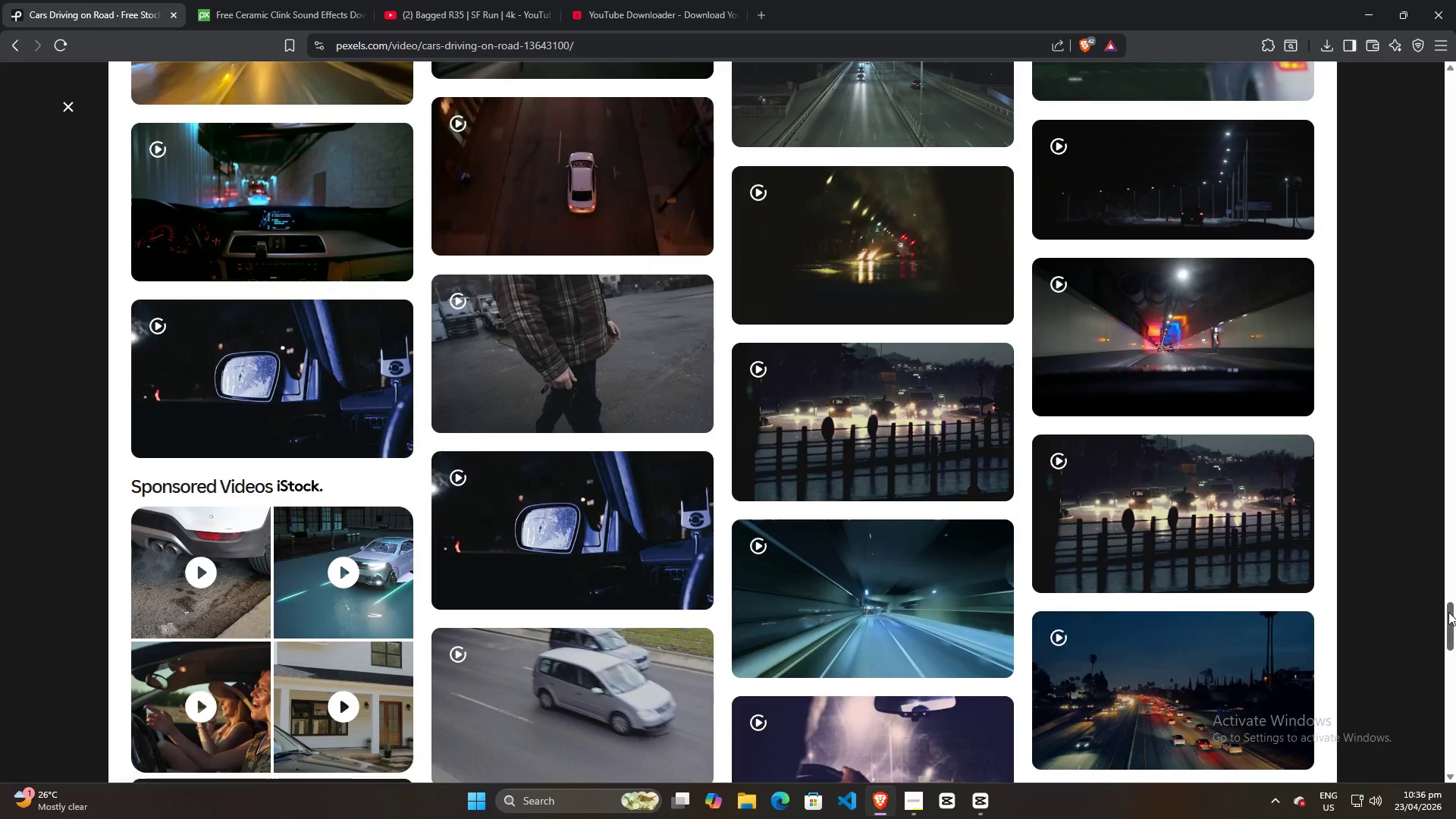 
left_click([76, 108])
 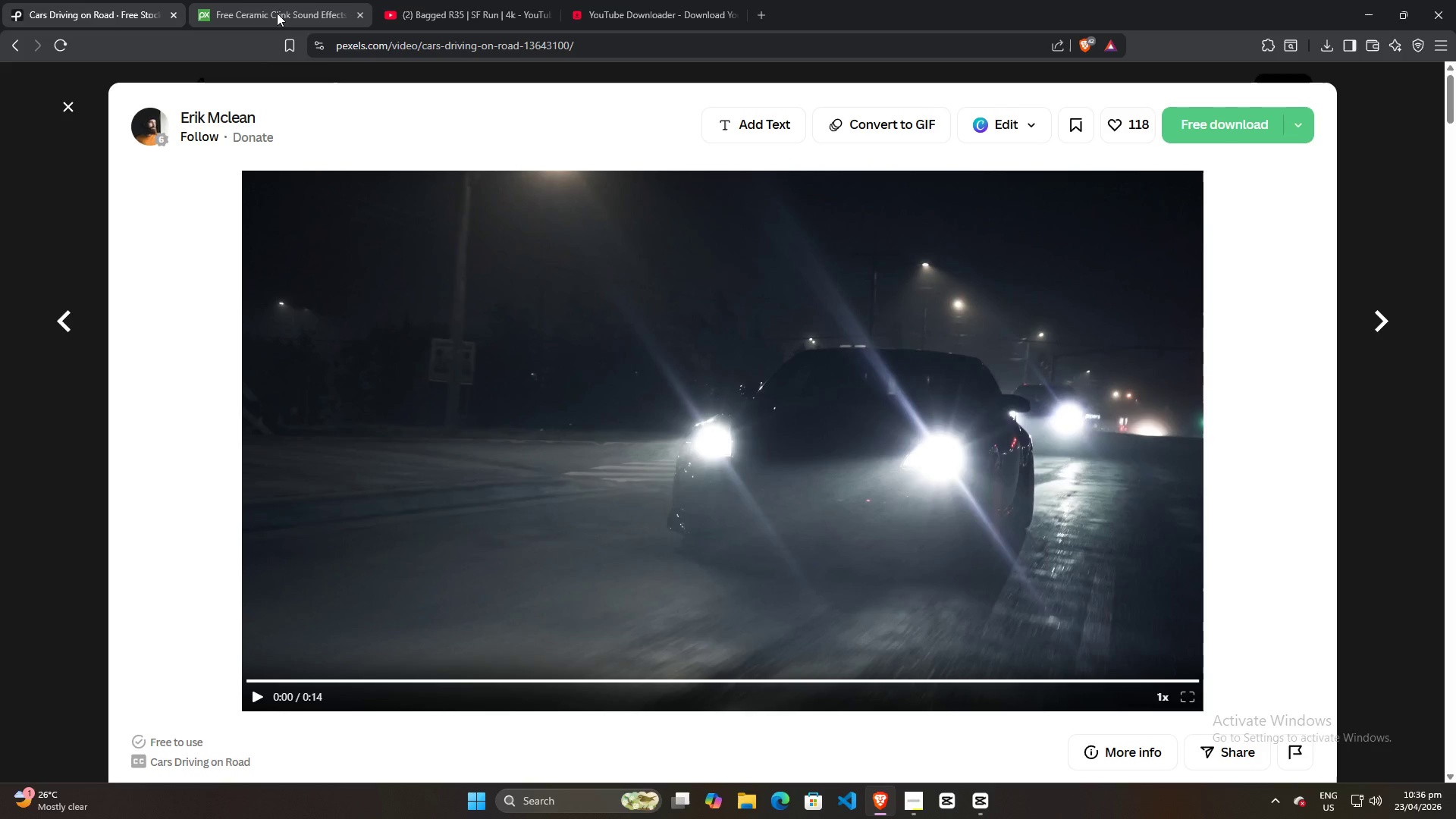 
left_click([379, 49])
 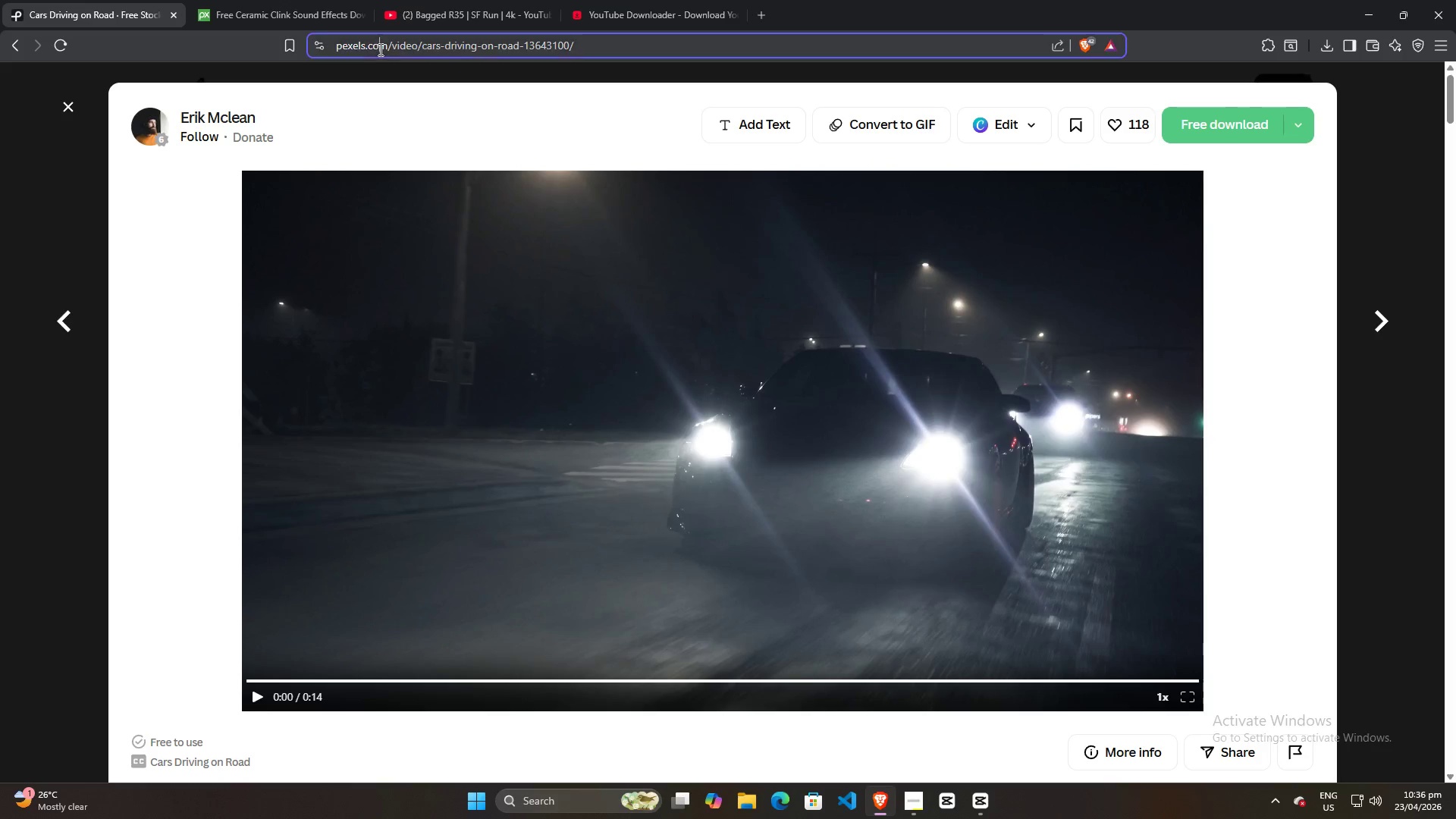 
key(Control+ControlLeft)
 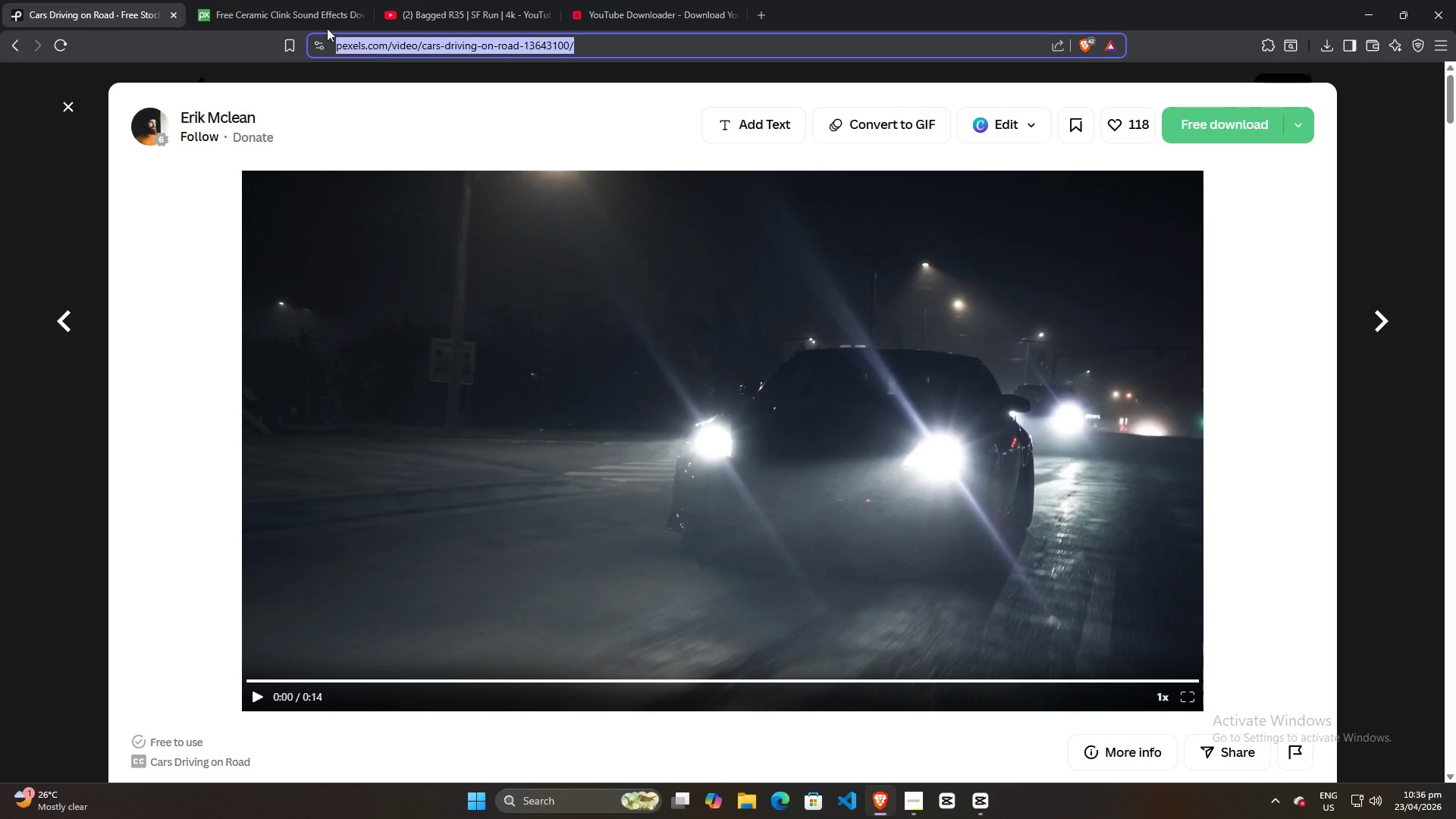 
key(Control+C)
 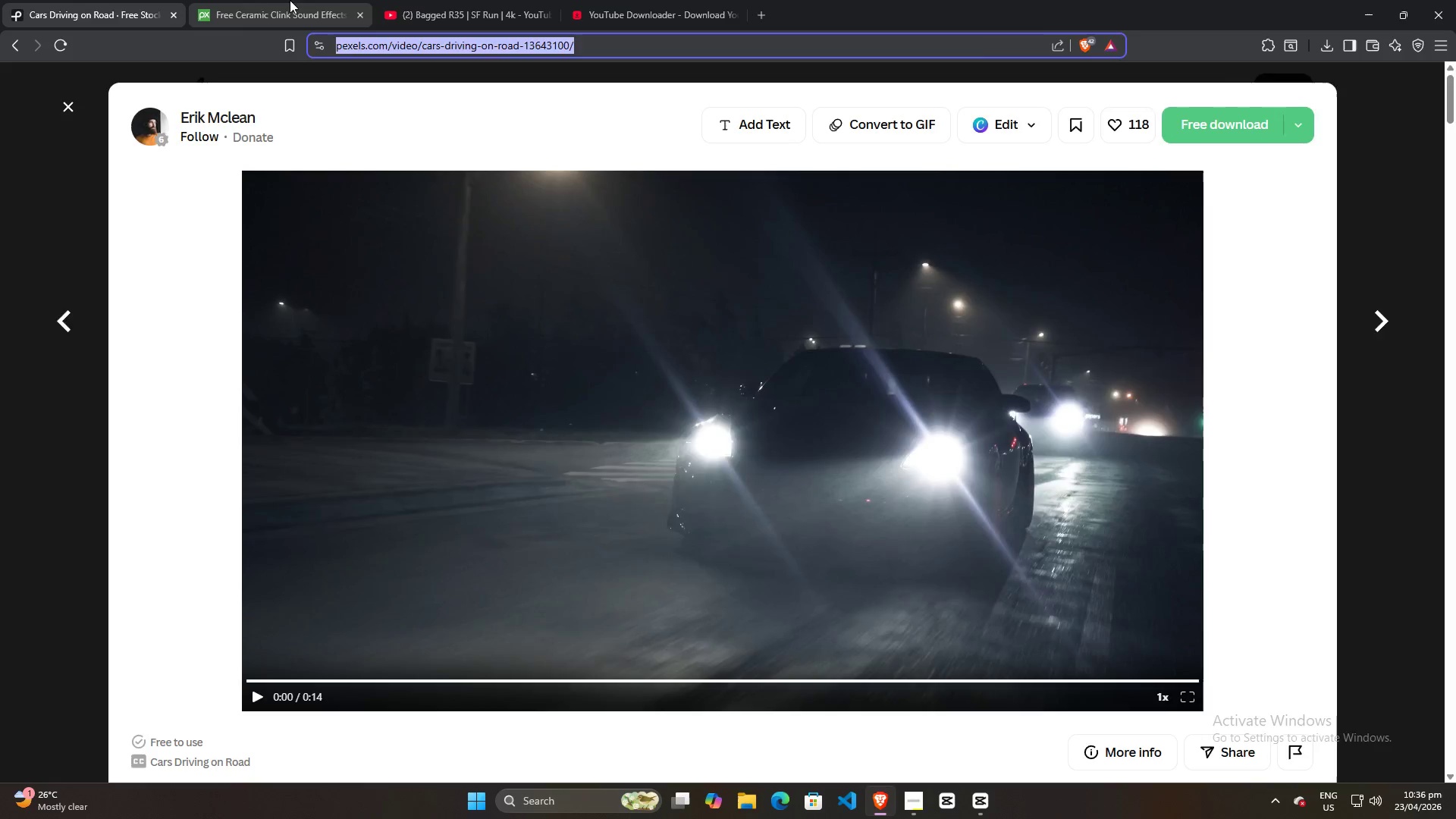 
double_click([290, 0])
 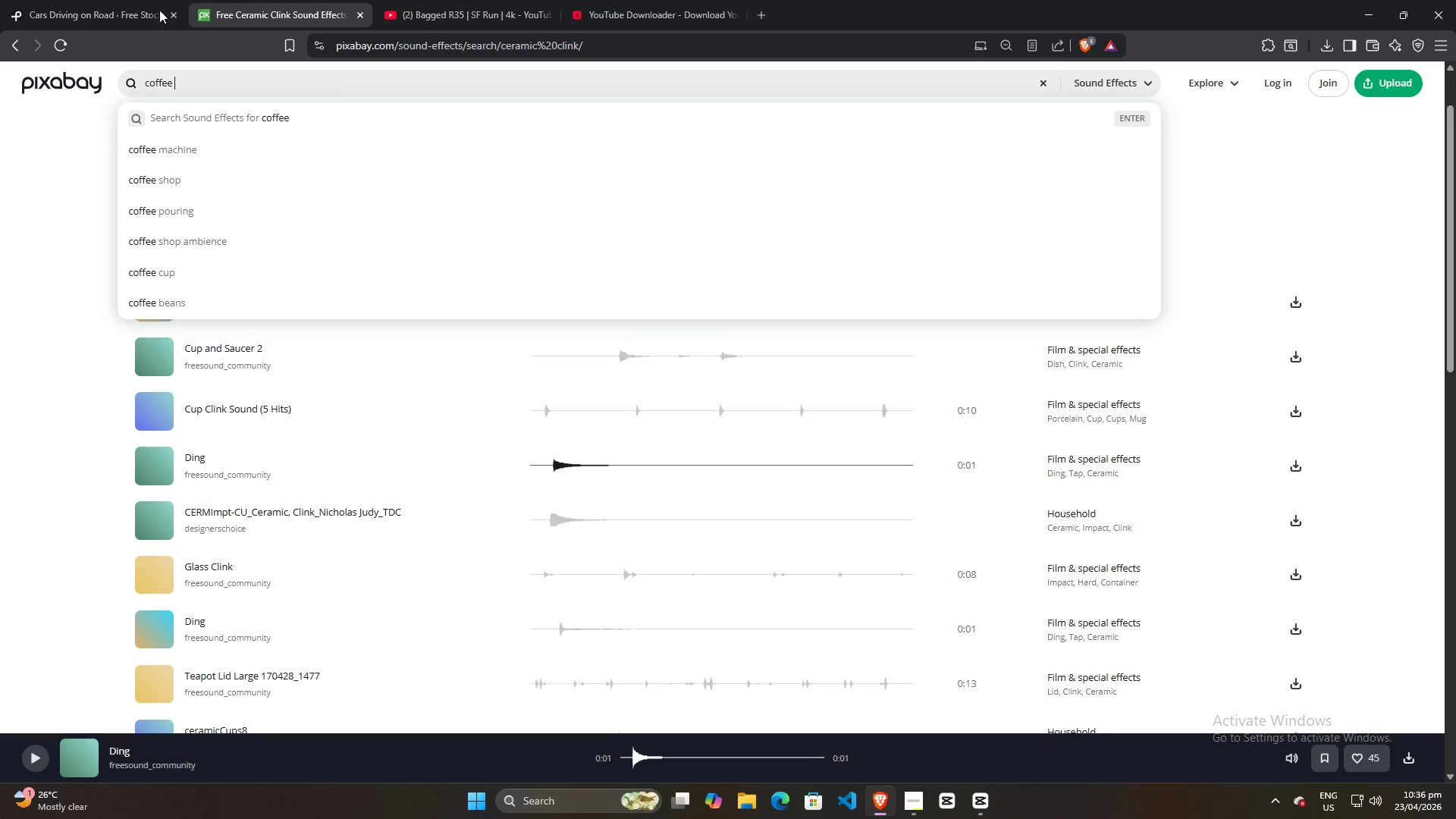 
left_click([125, 7])
 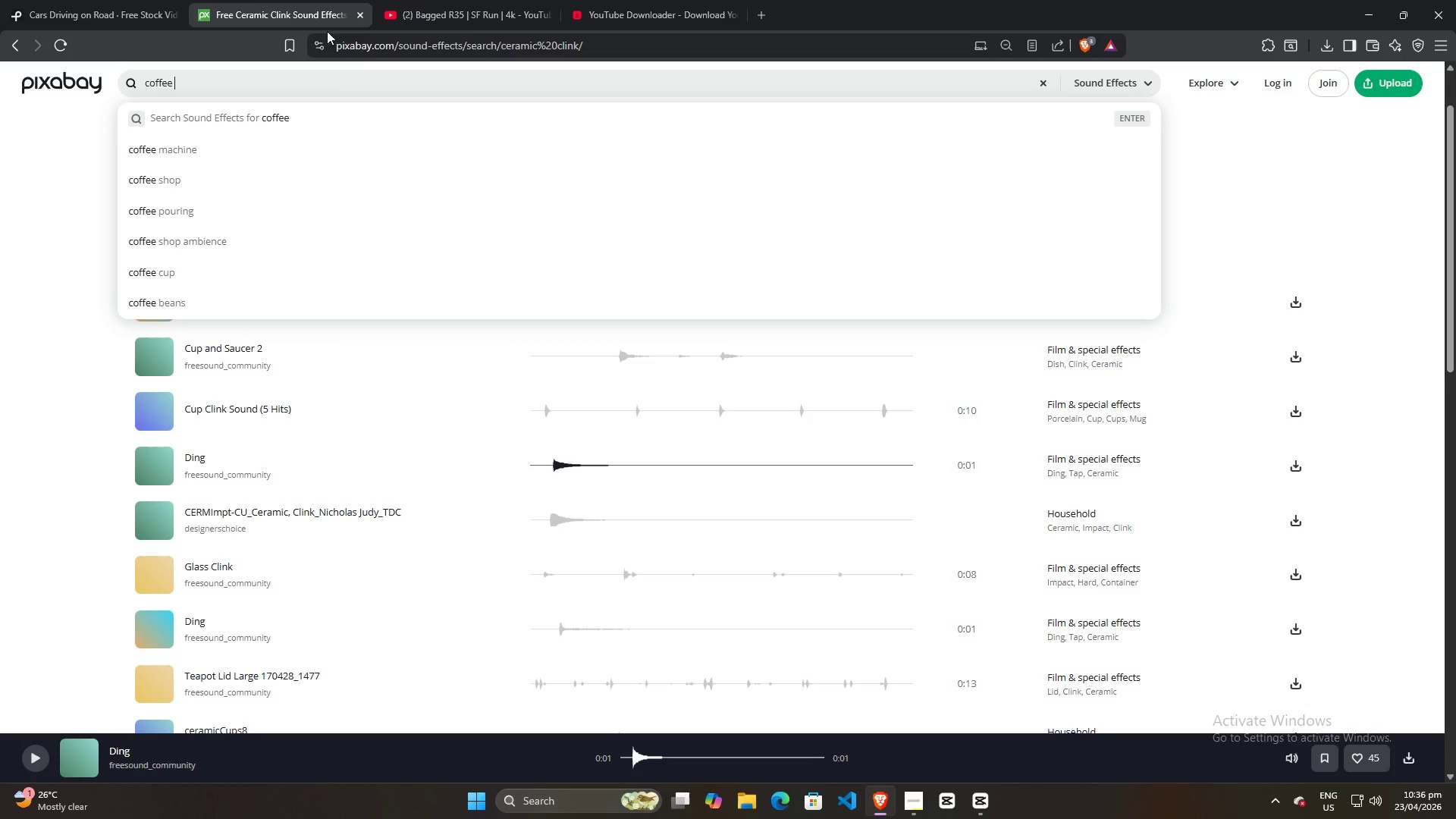 
double_click([369, 46])
 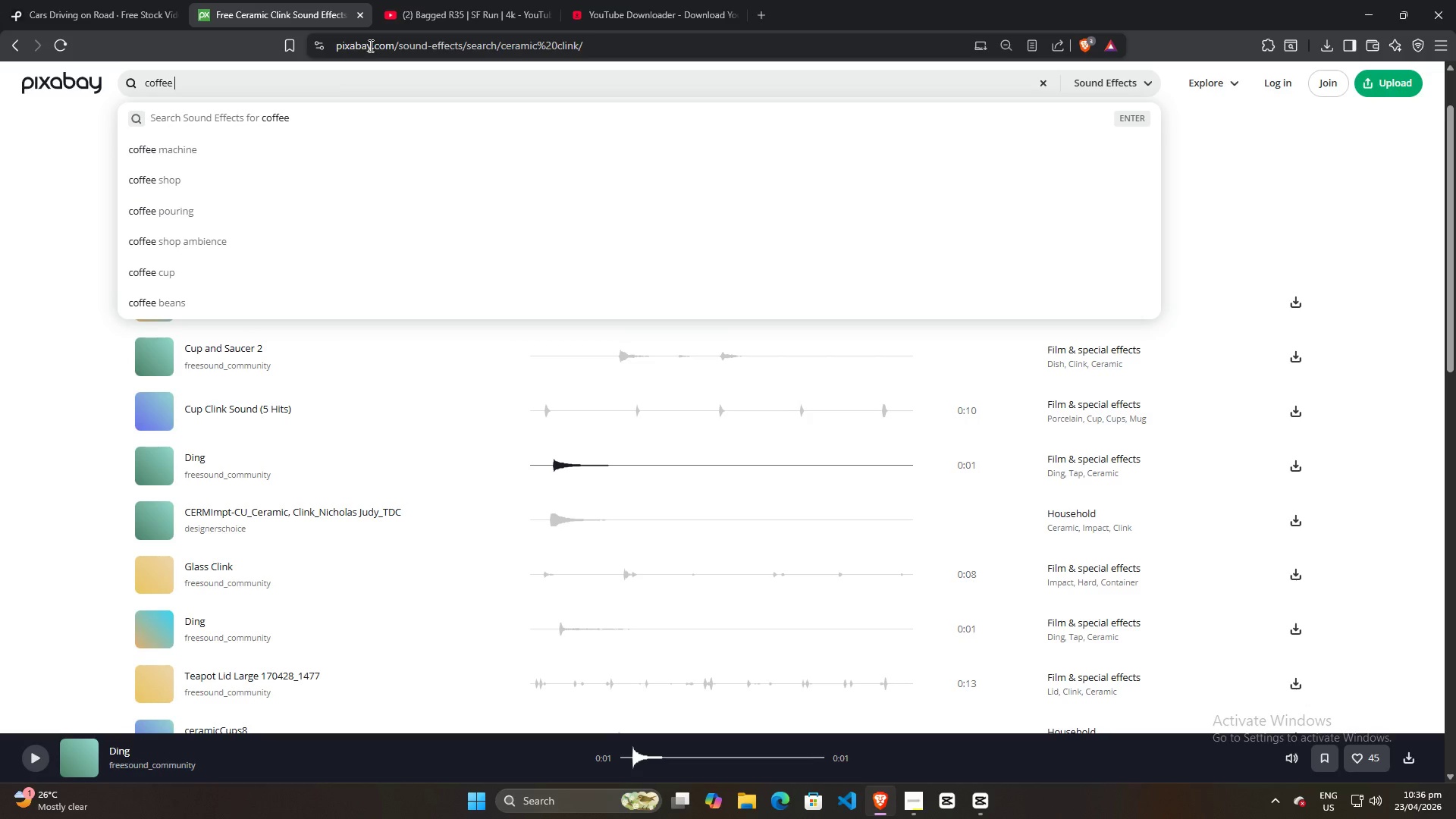 
key(Control+ControlLeft)
 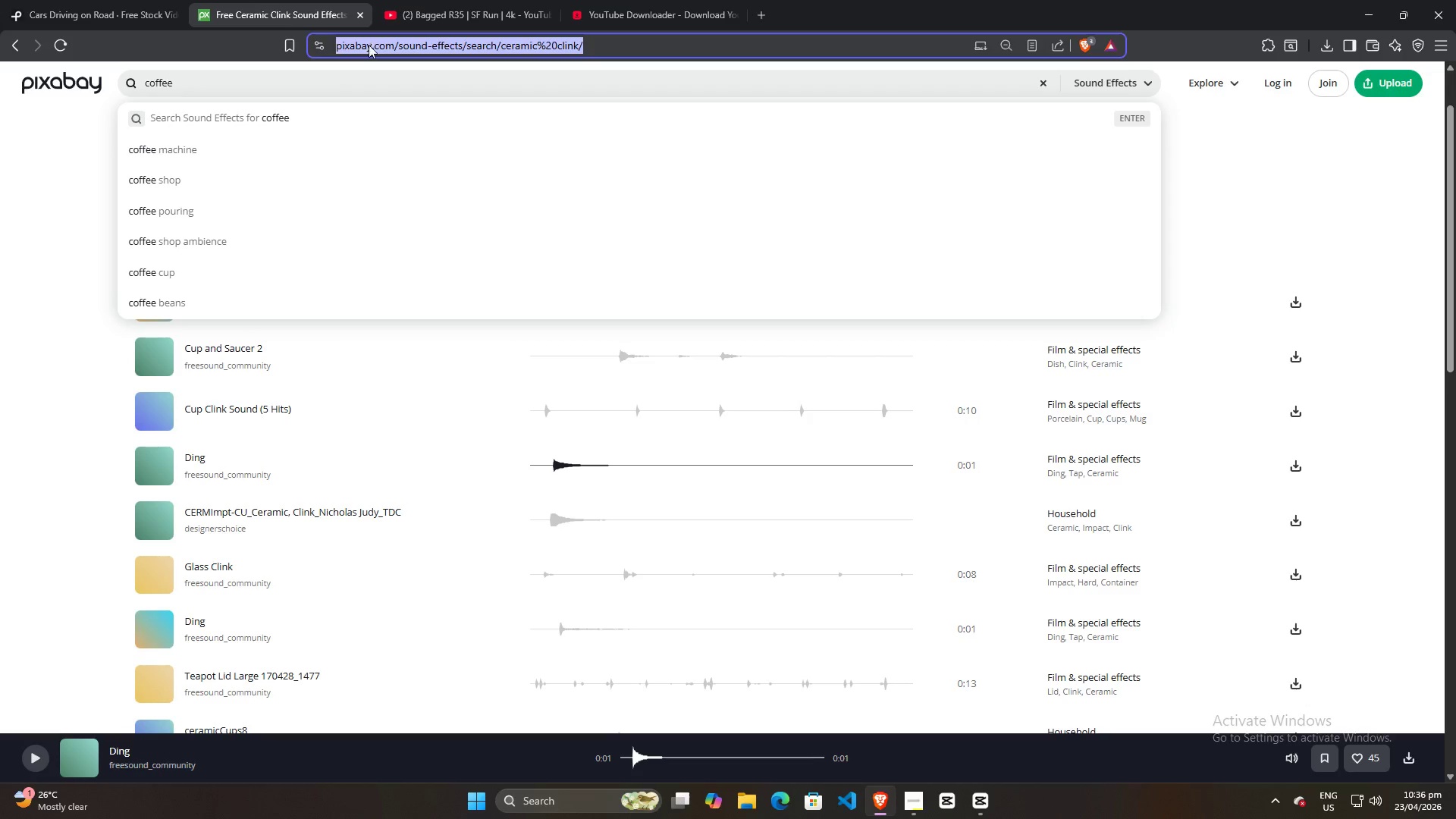 
key(Control+A)
 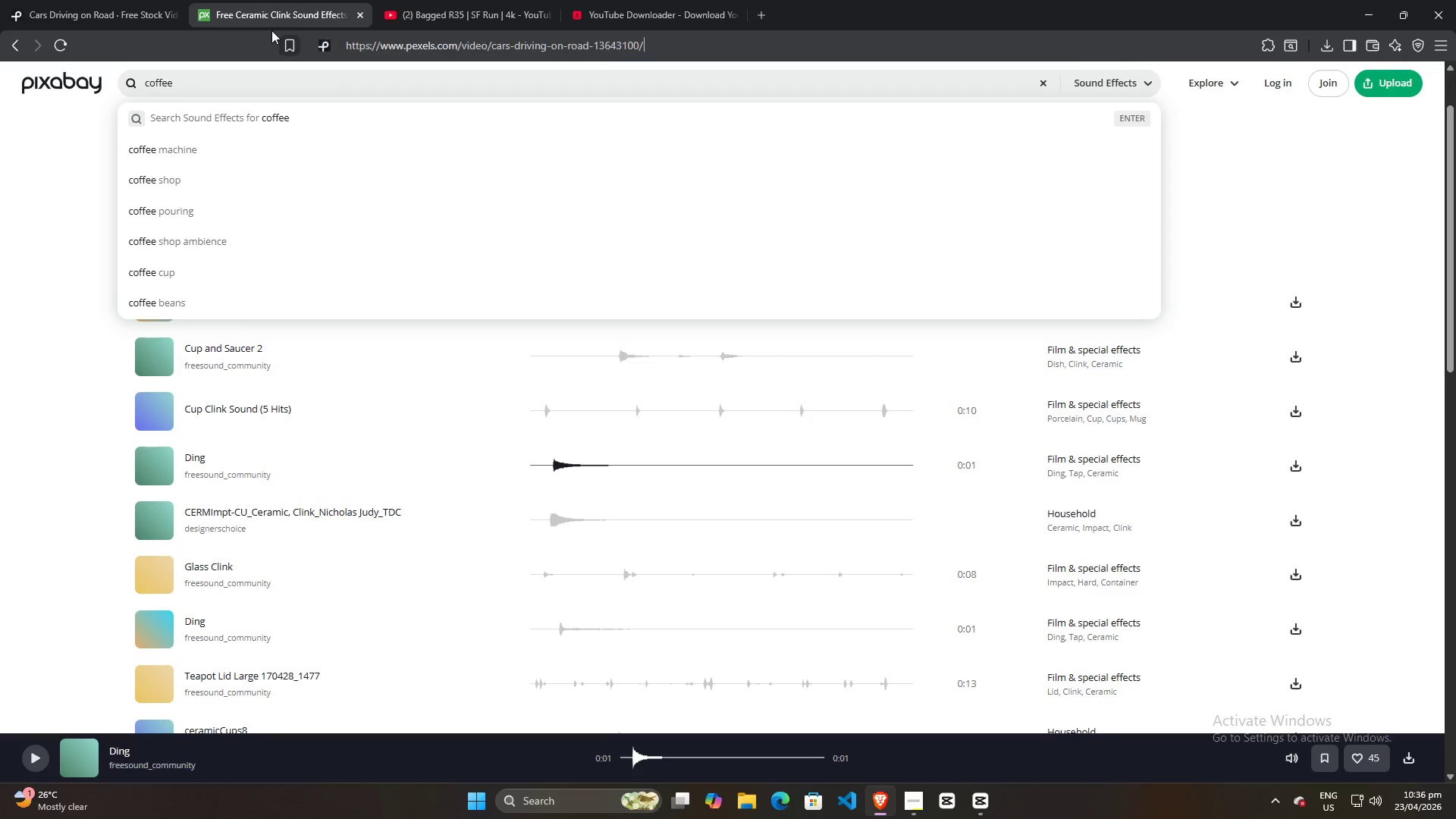 
key(Control+V)
 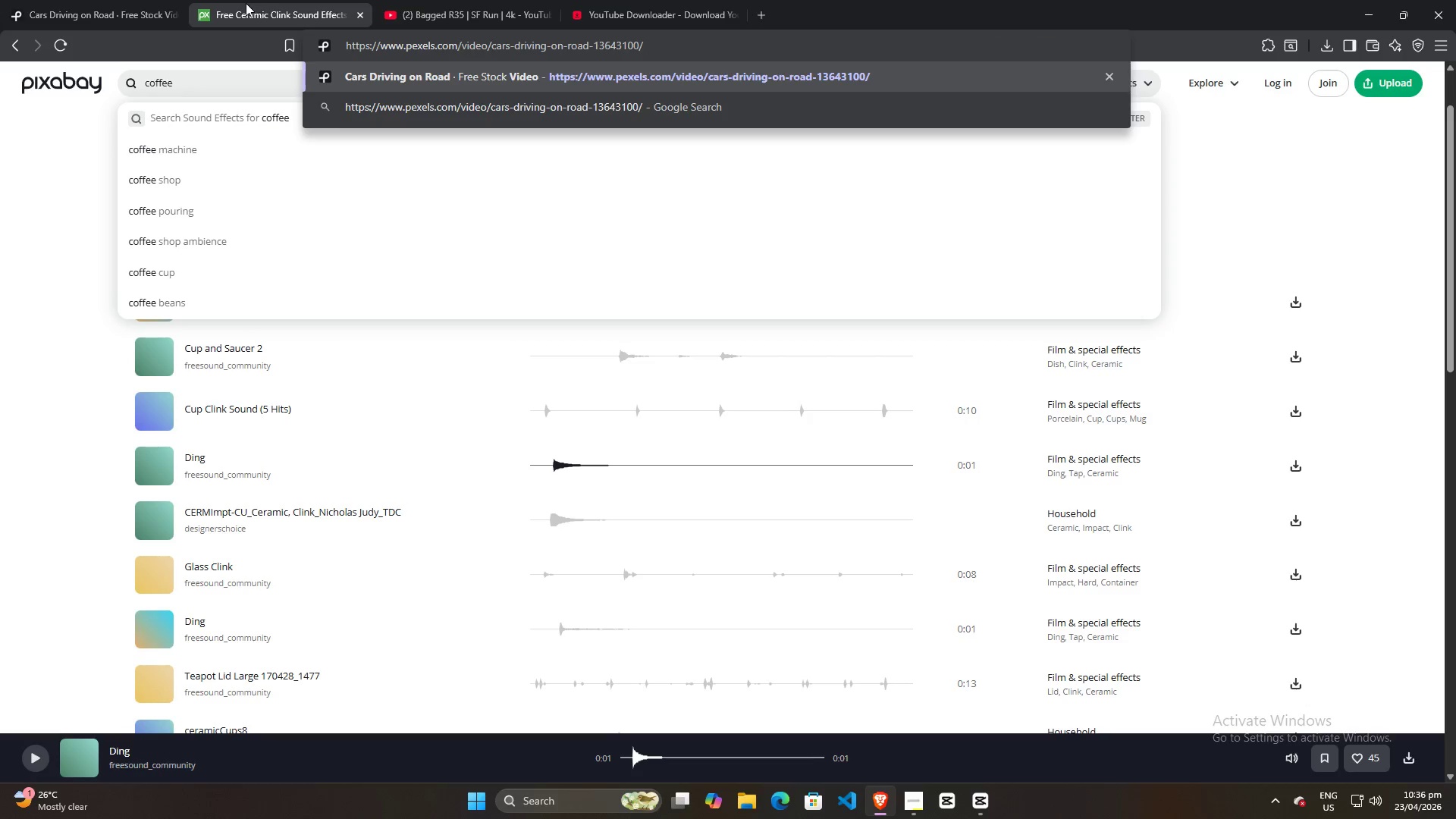 
key(Enter)
 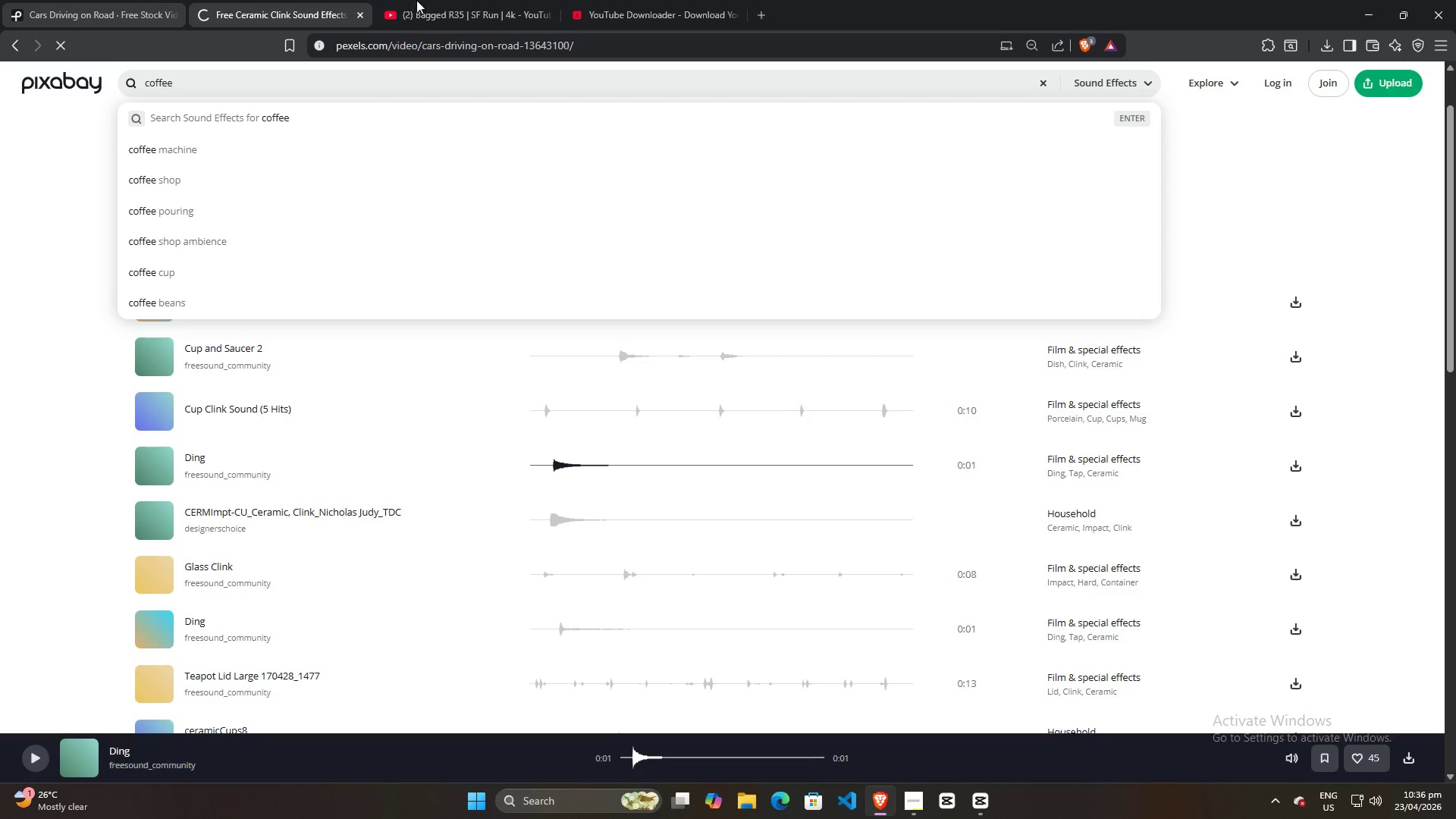 
left_click([494, 0])
 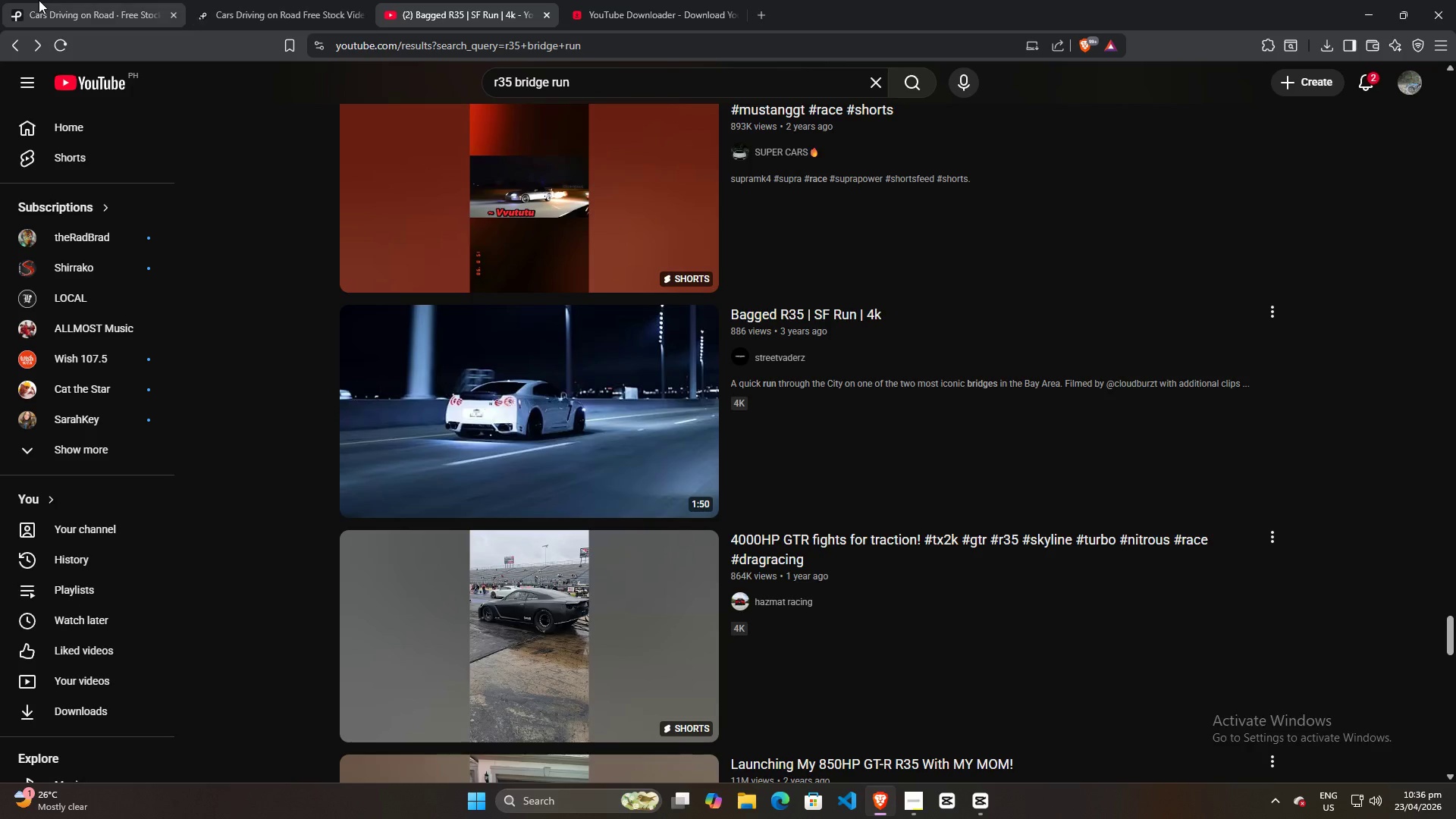 
left_click([40, 0])
 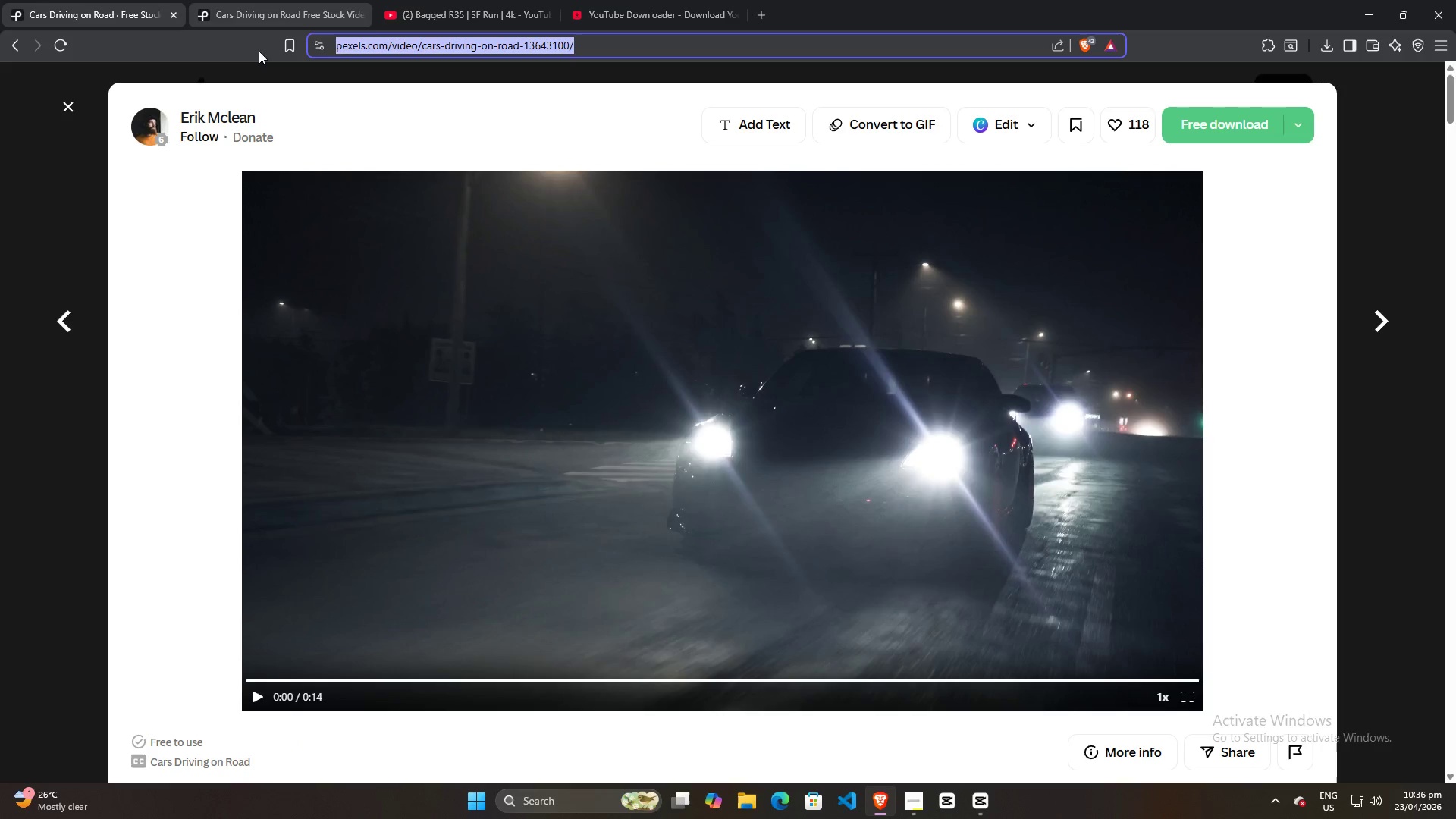 
left_click([71, 100])
 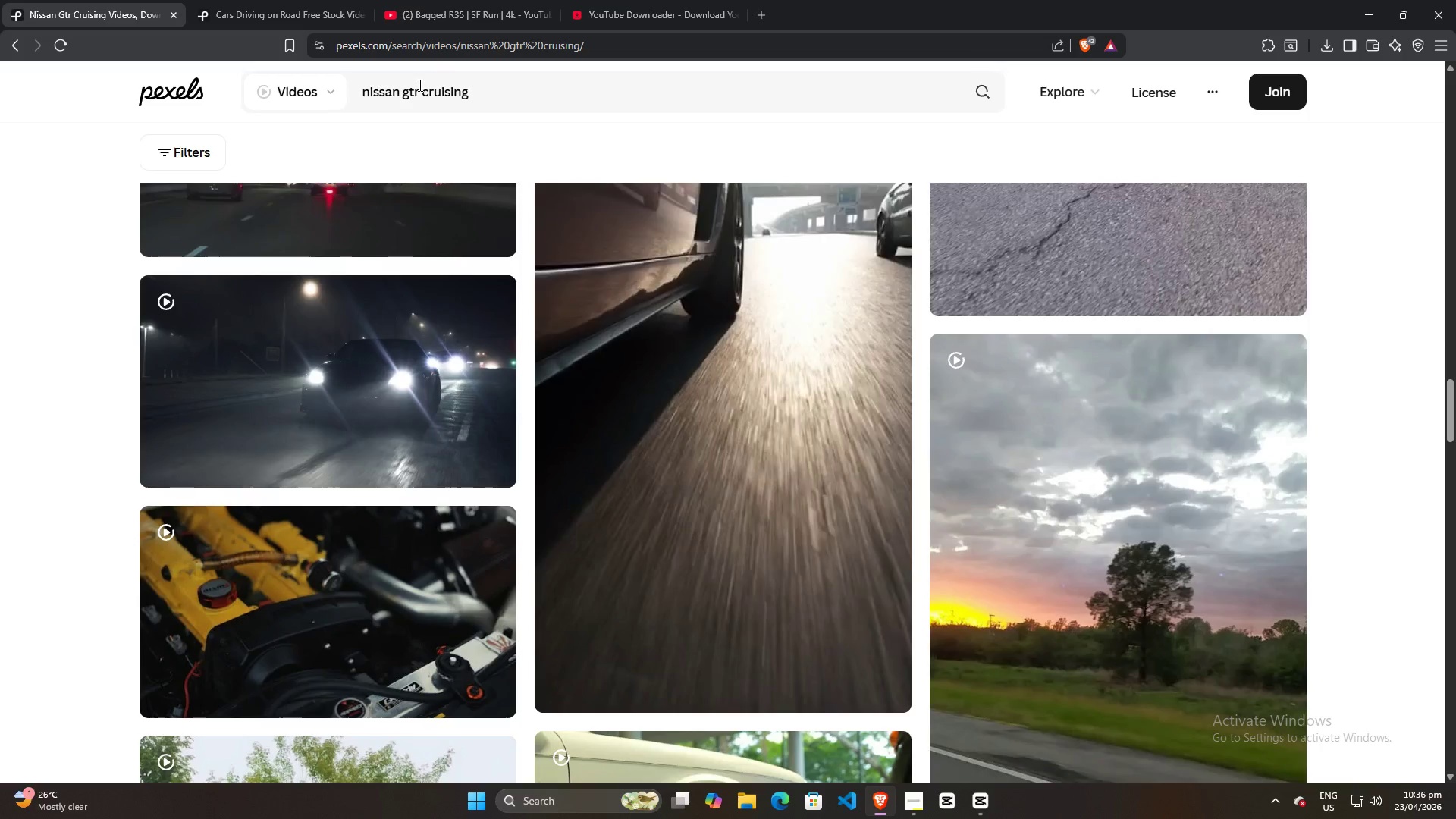 
double_click([497, 90])
 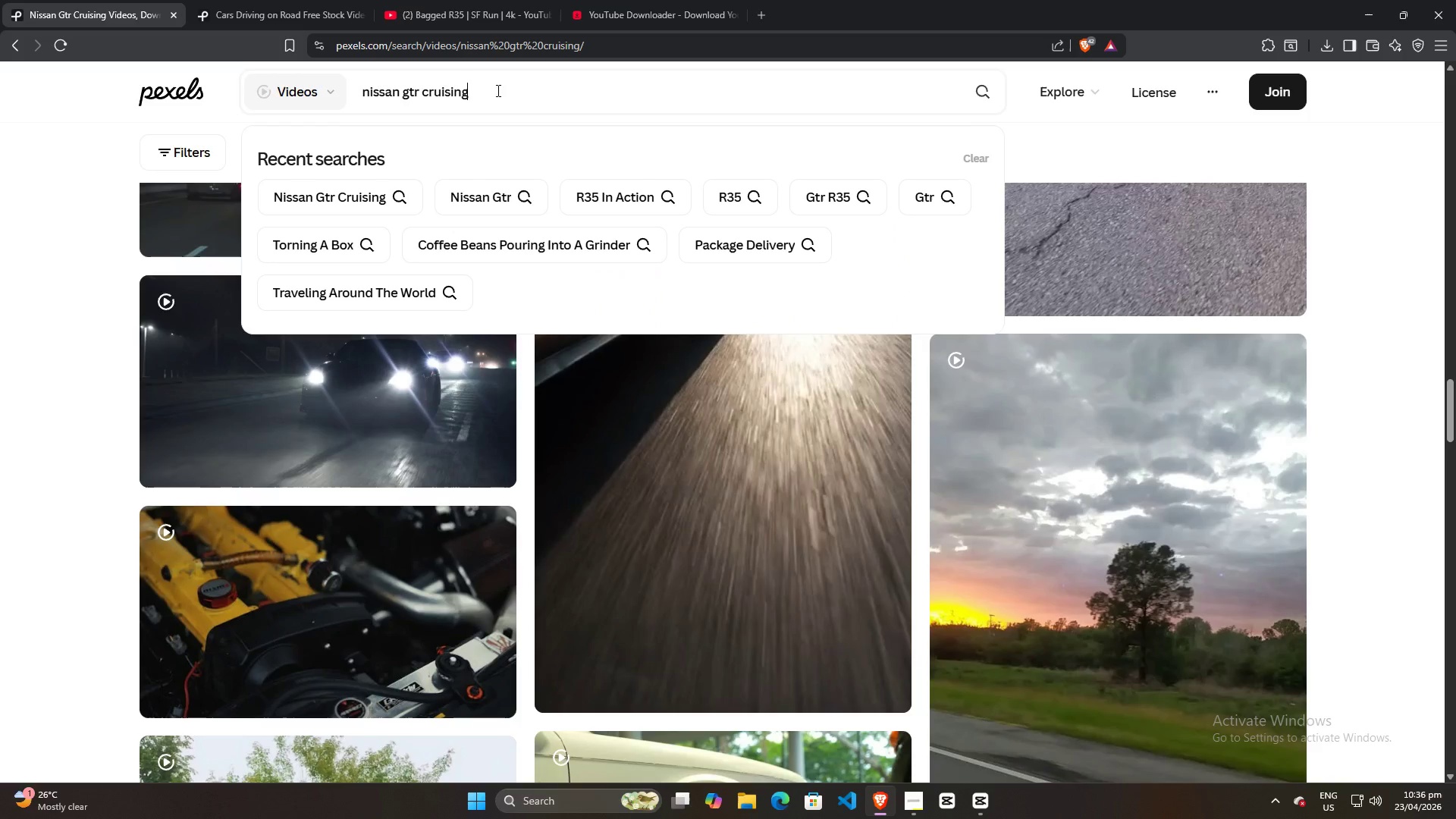 
key(Control+ControlLeft)
 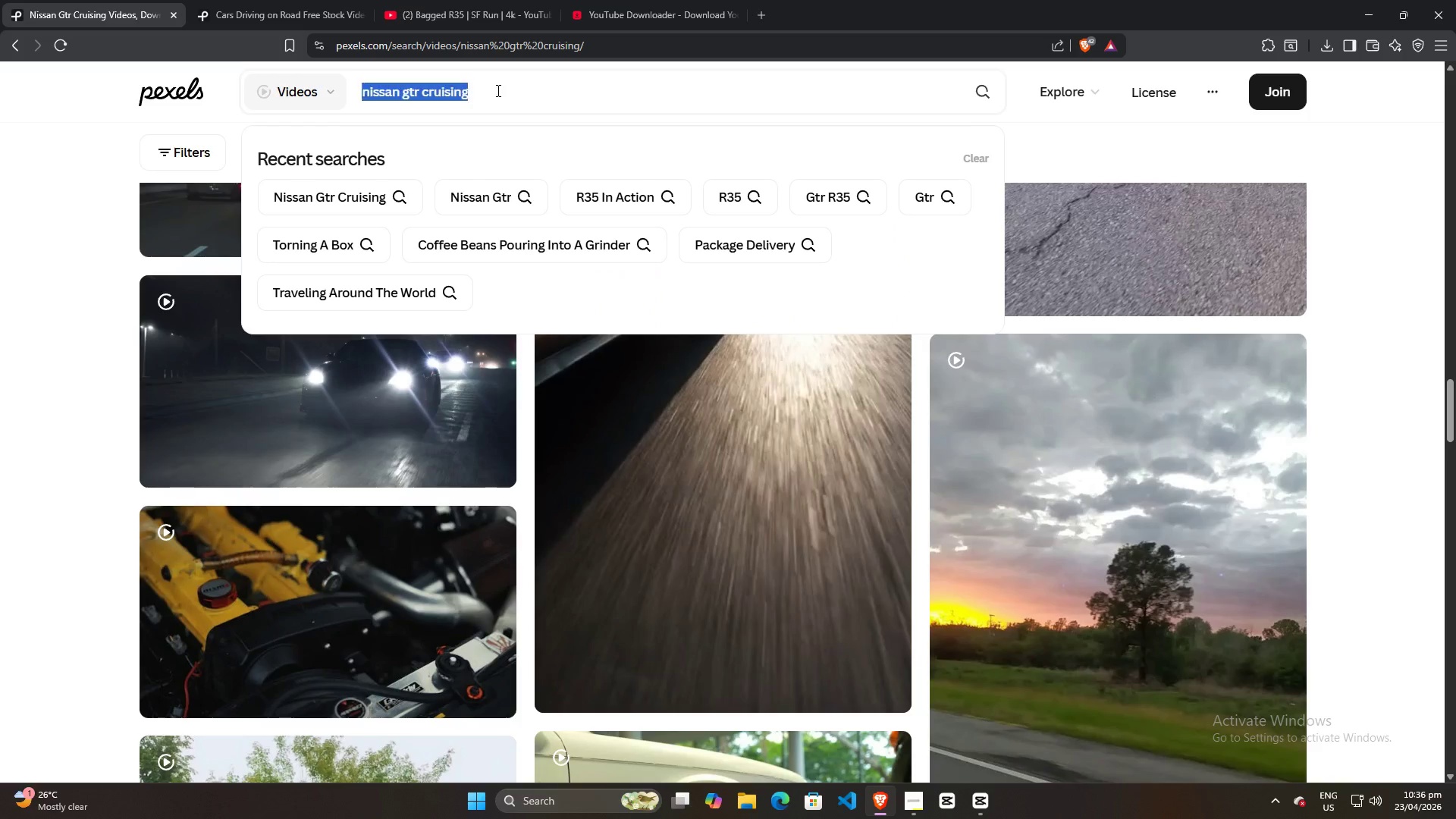 
key(Control+A)
 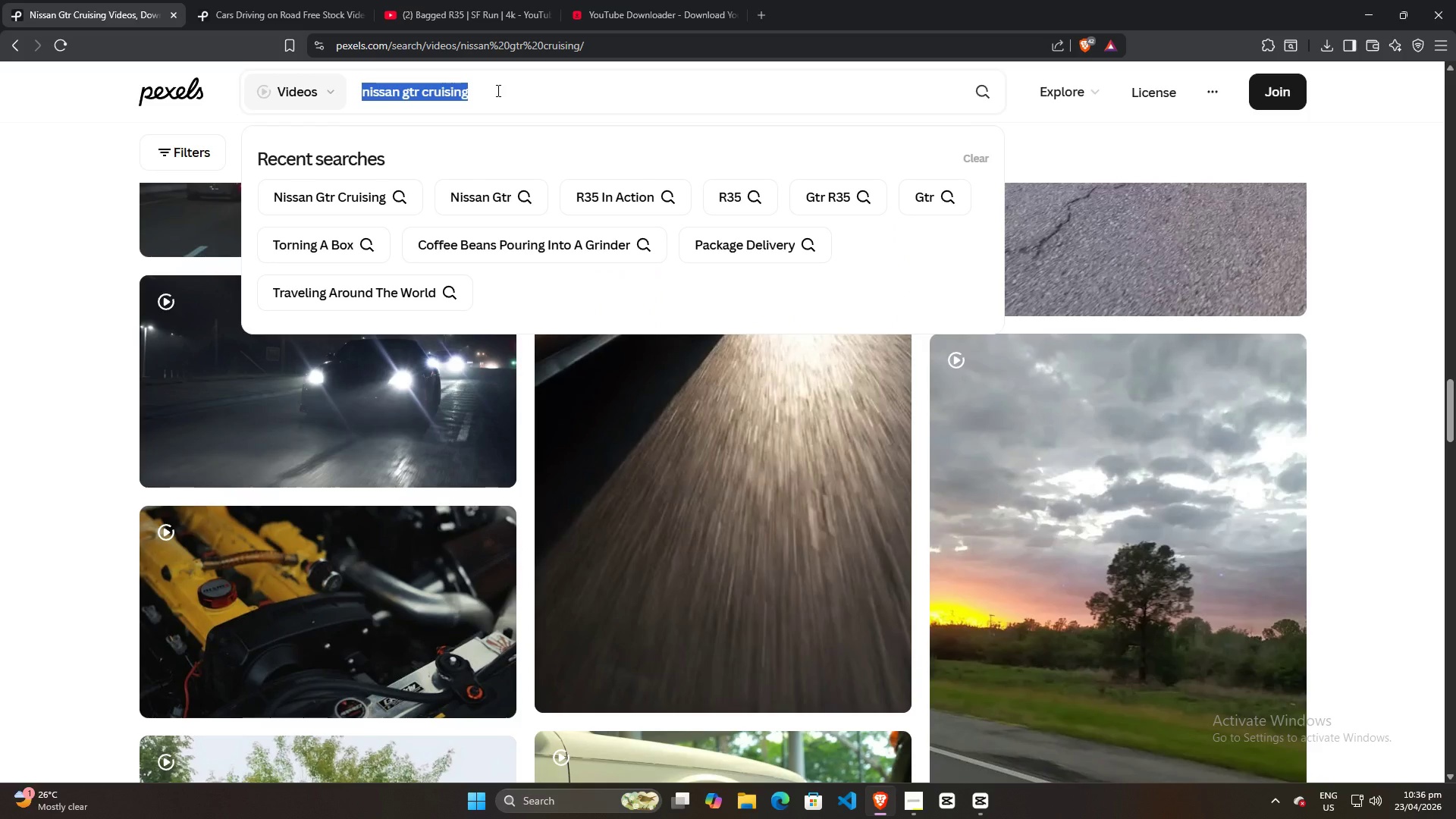 
type(city lig)
 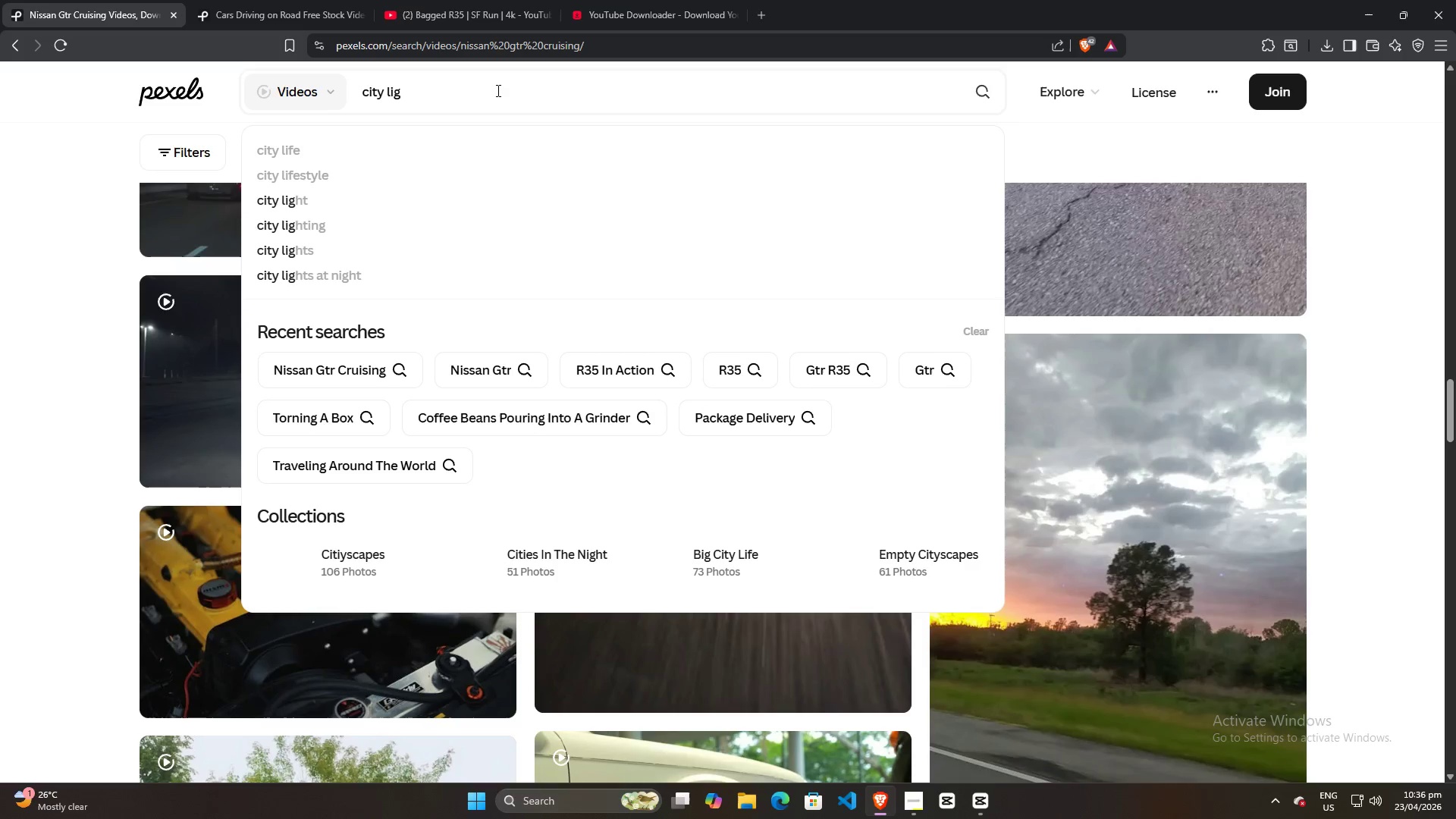 
key(ArrowDown)
 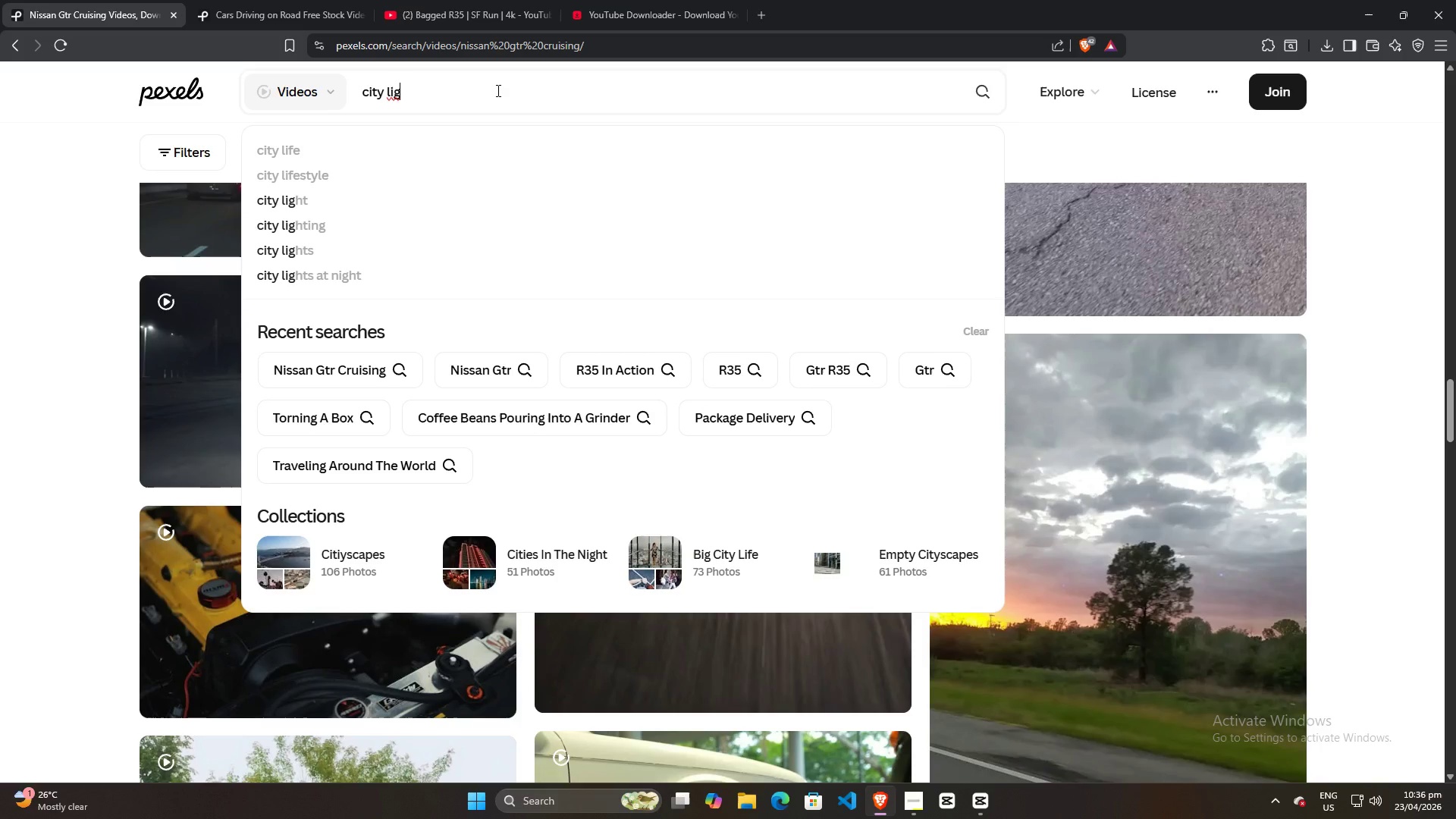 
key(ArrowDown)
 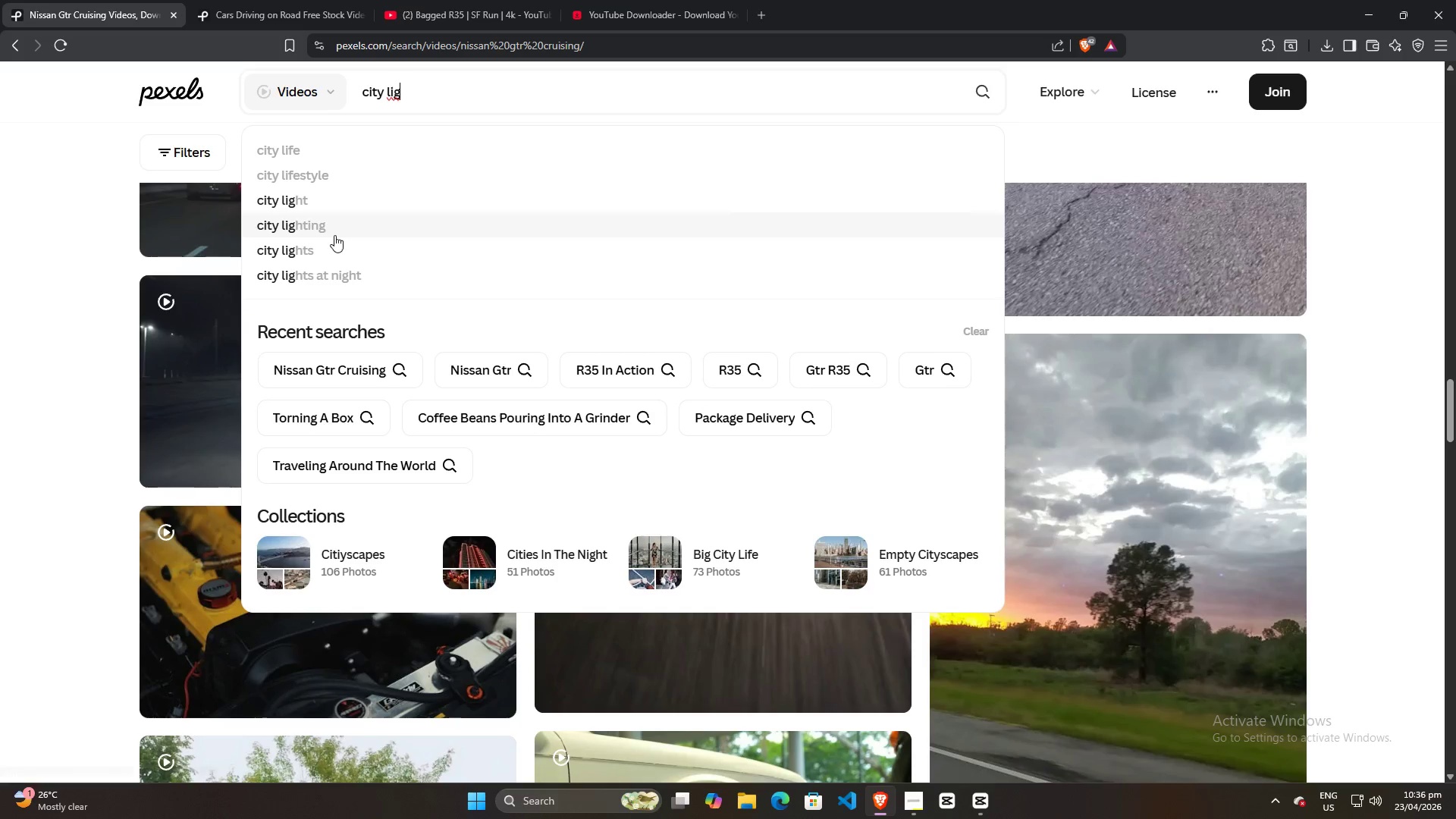 
left_click([334, 255])
 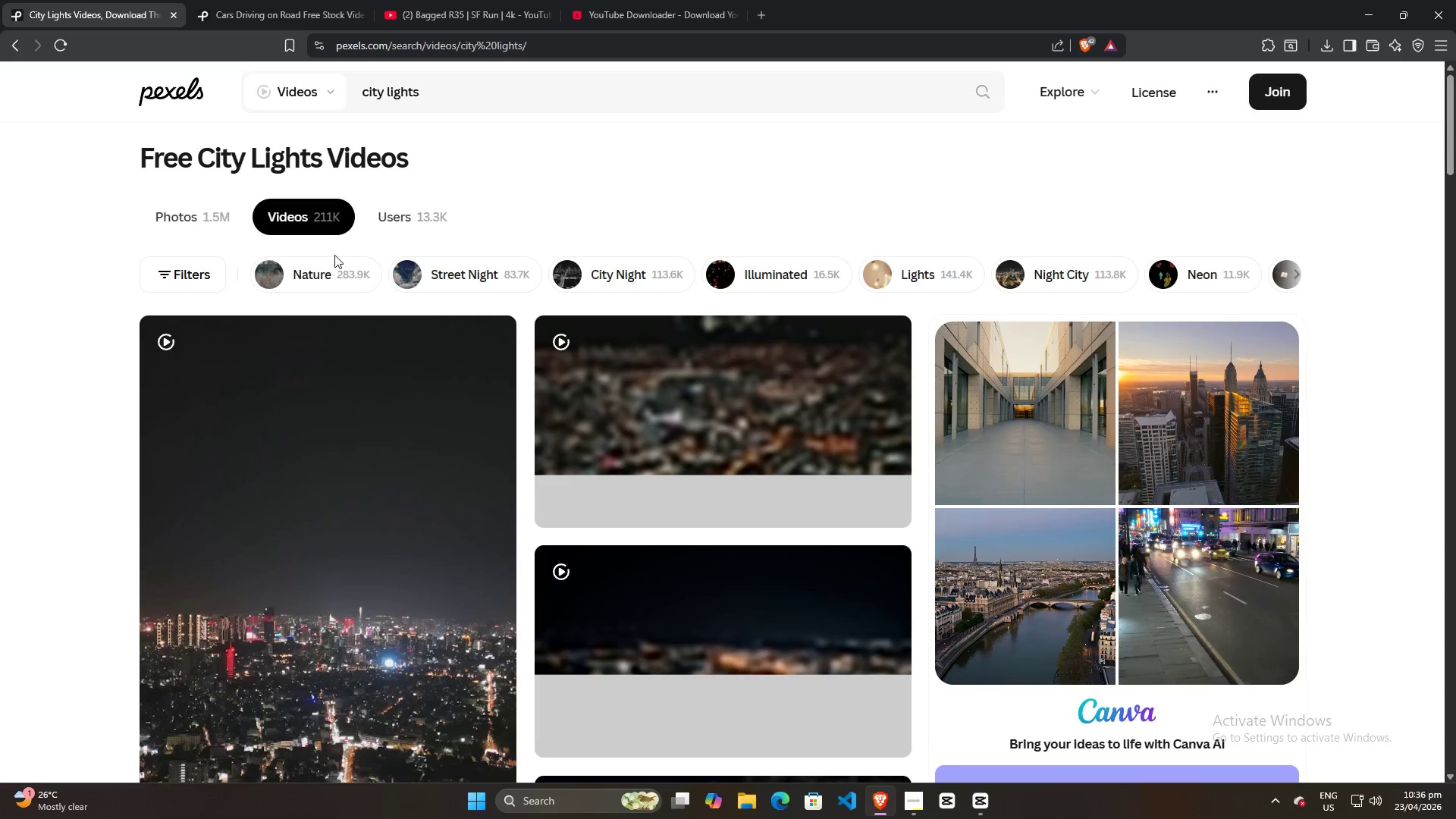 
scroll: coordinate [464, 481], scroll_direction: down, amount: 21.0
 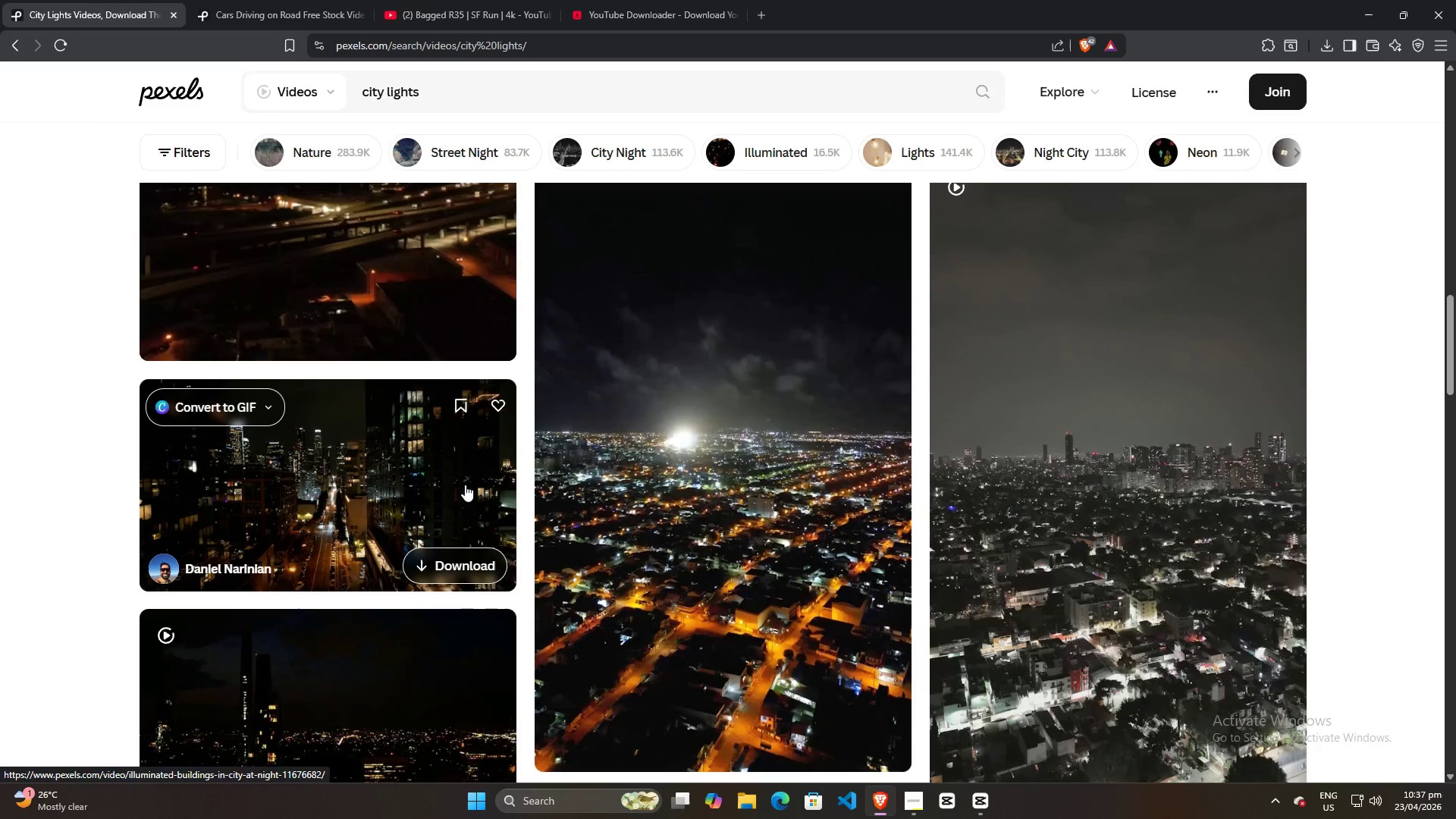 
scroll: coordinate [384, 402], scroll_direction: up, amount: 12.0
 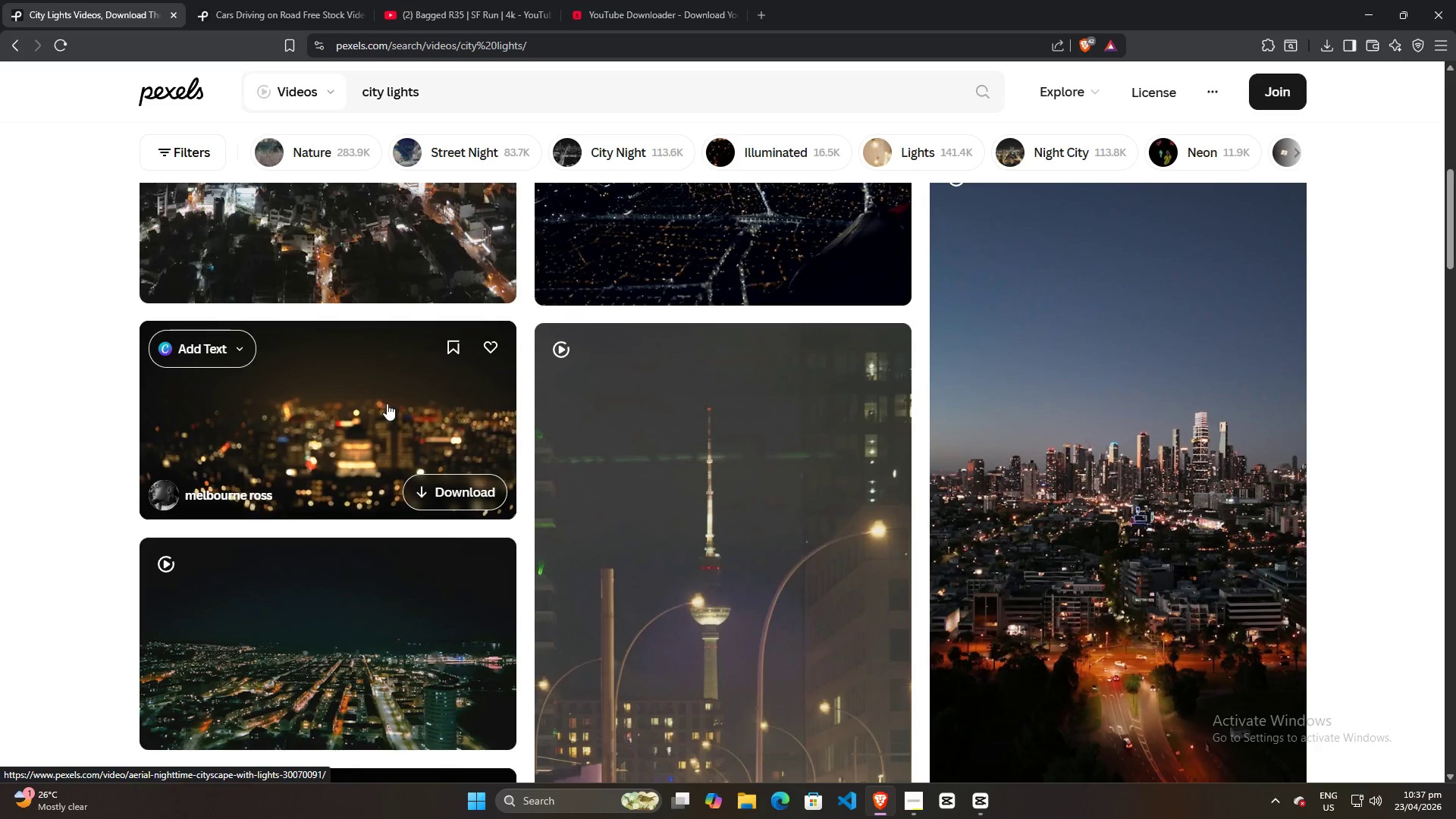 
scroll: coordinate [845, 590], scroll_direction: down, amount: 39.0
 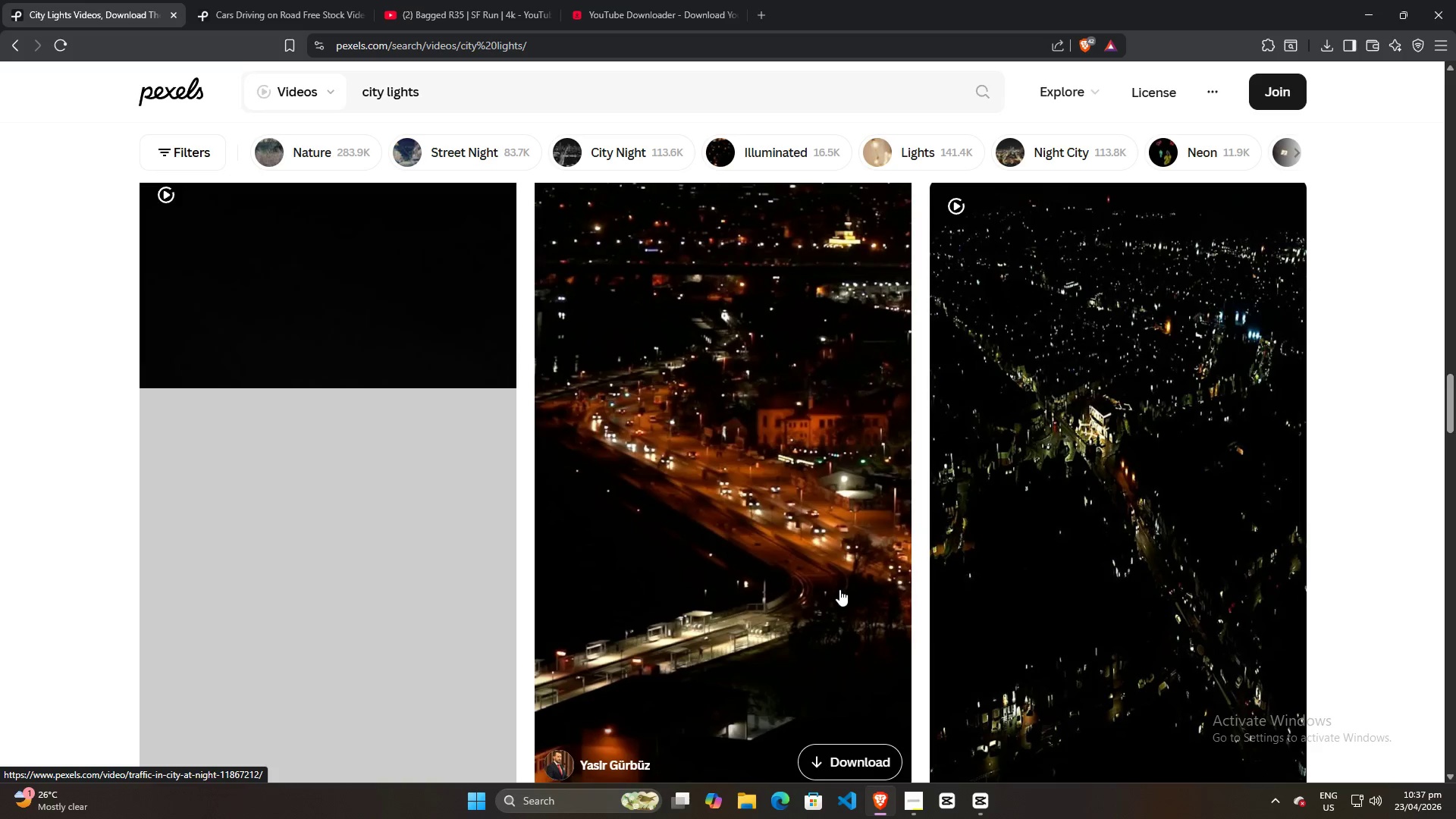 
scroll: coordinate [838, 589], scroll_direction: up, amount: 6.0
 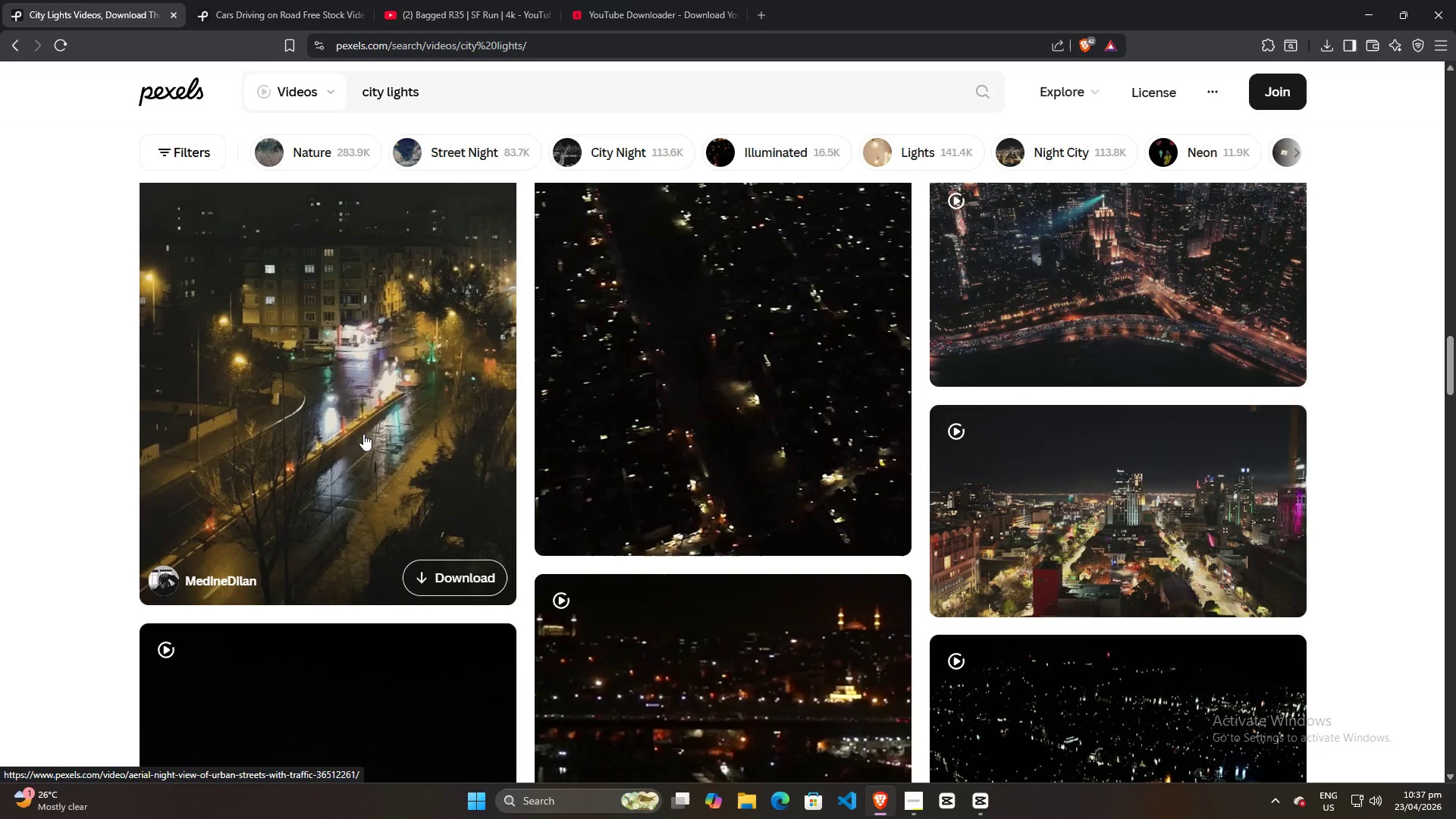 
scroll: coordinate [633, 535], scroll_direction: down, amount: 29.0
 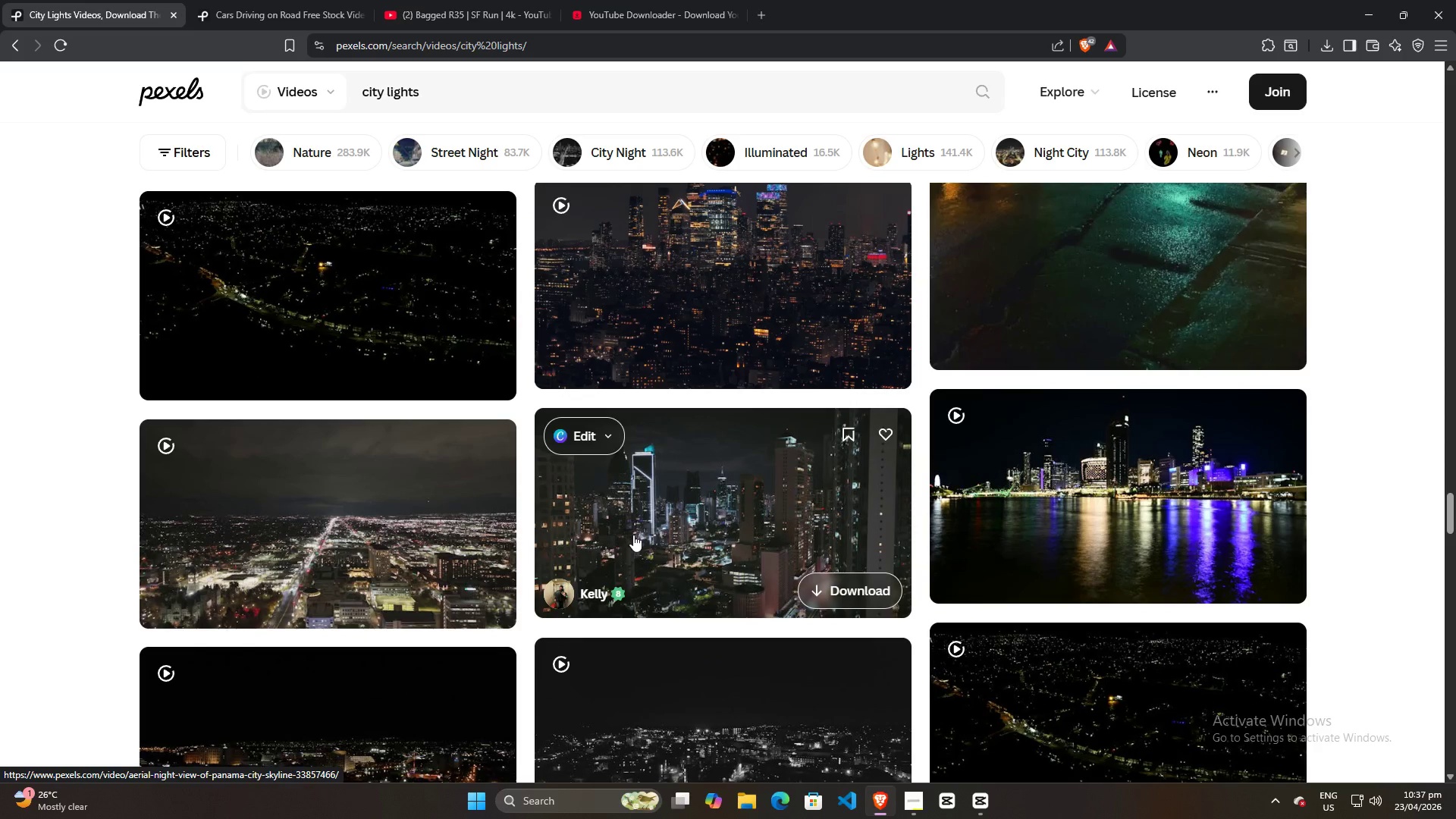 
scroll: coordinate [626, 538], scroll_direction: down, amount: 19.0
 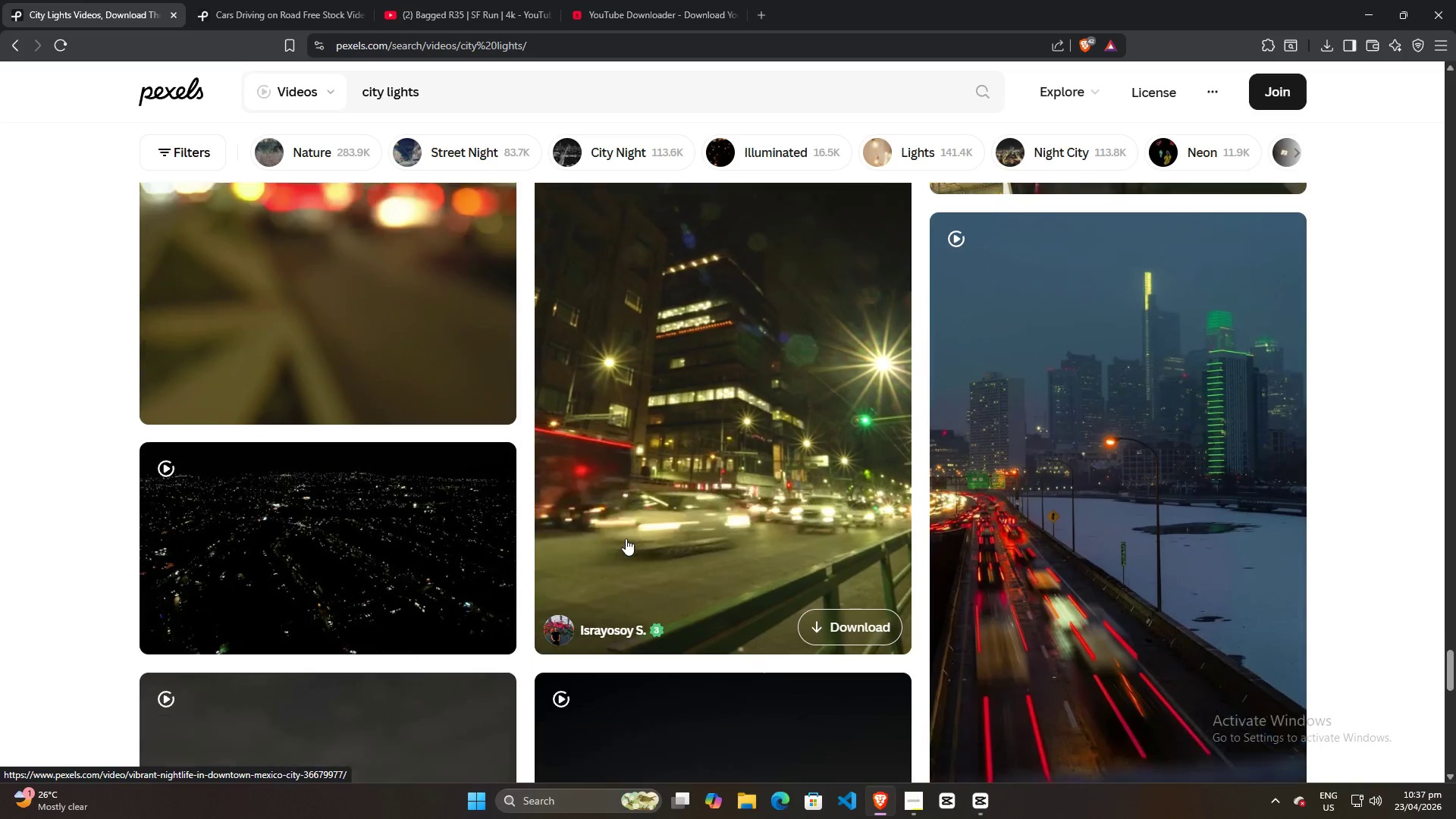 
scroll: coordinate [626, 538], scroll_direction: up, amount: 4.0
 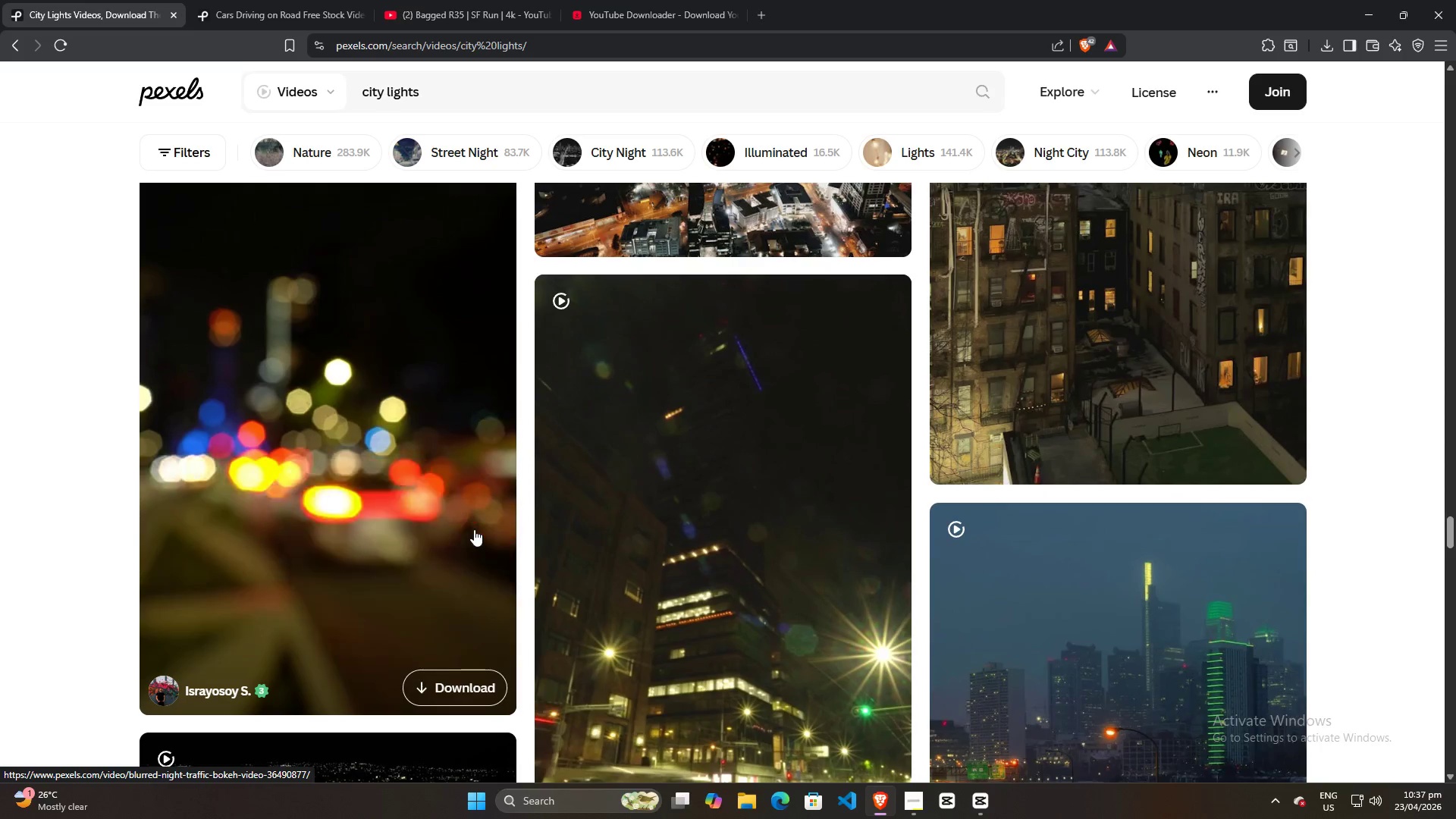 
scroll: coordinate [795, 666], scroll_direction: down, amount: 26.0
 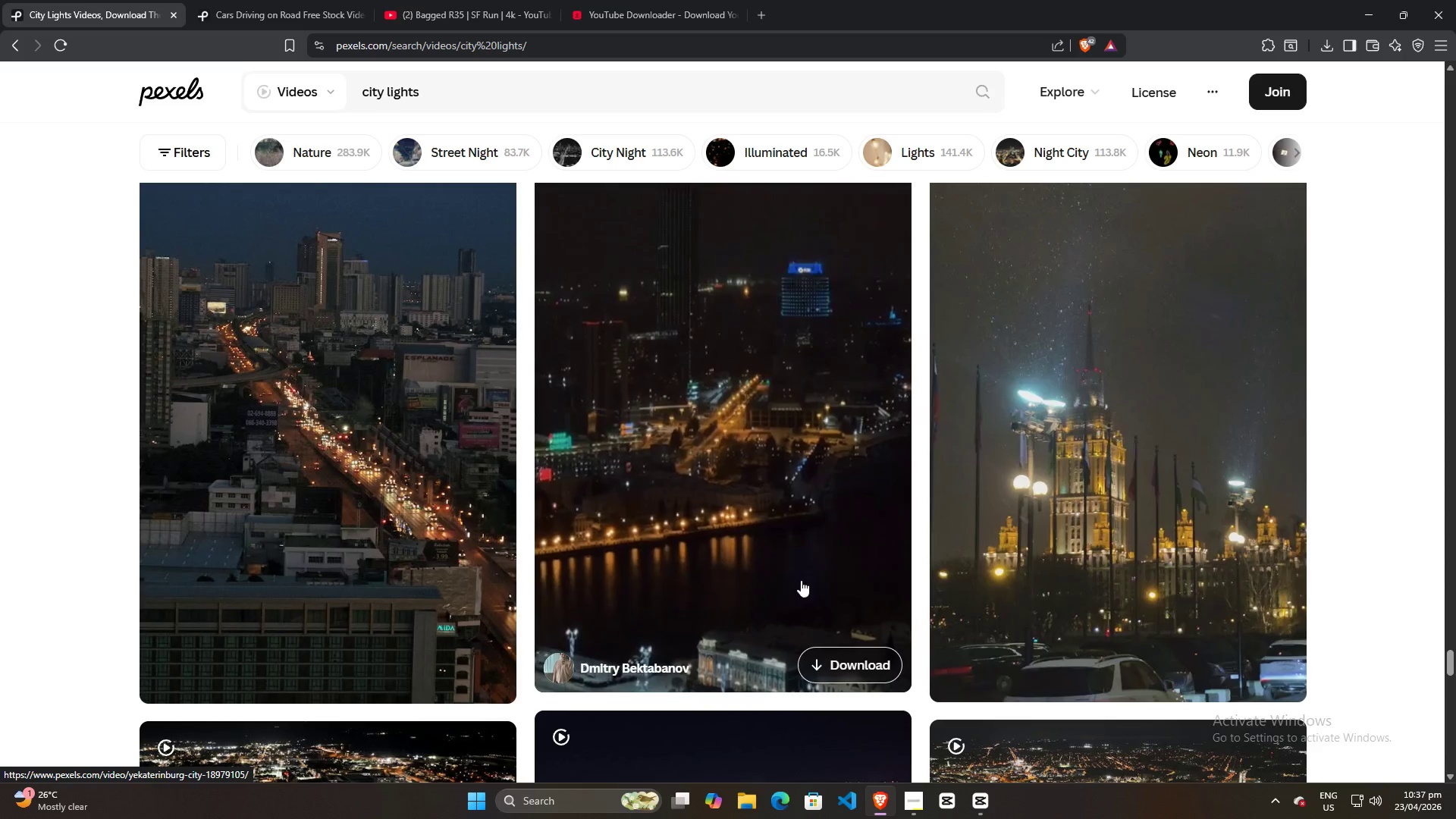 
scroll: coordinate [801, 580], scroll_direction: down, amount: 5.0
 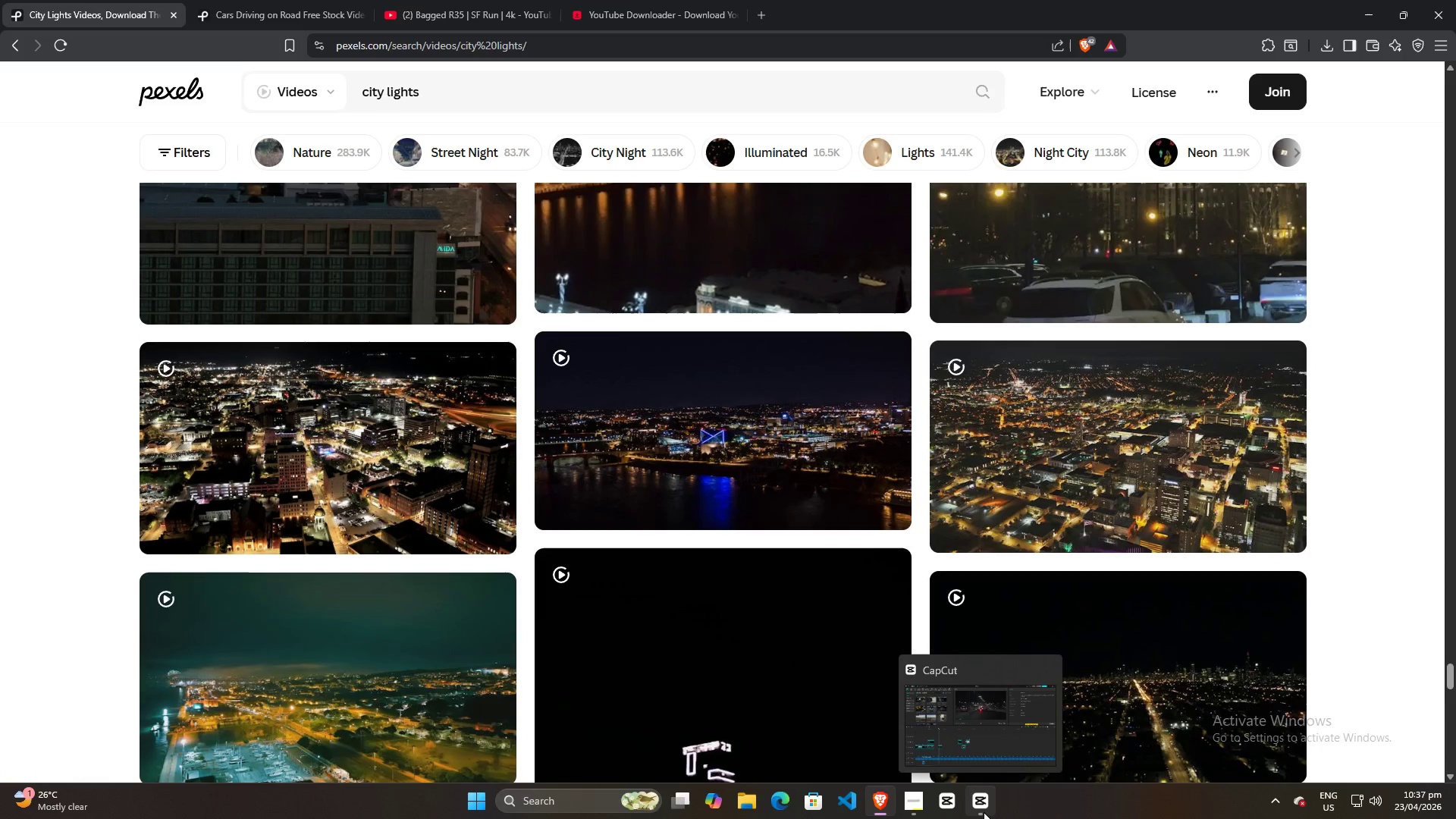 
left_click([987, 807])
 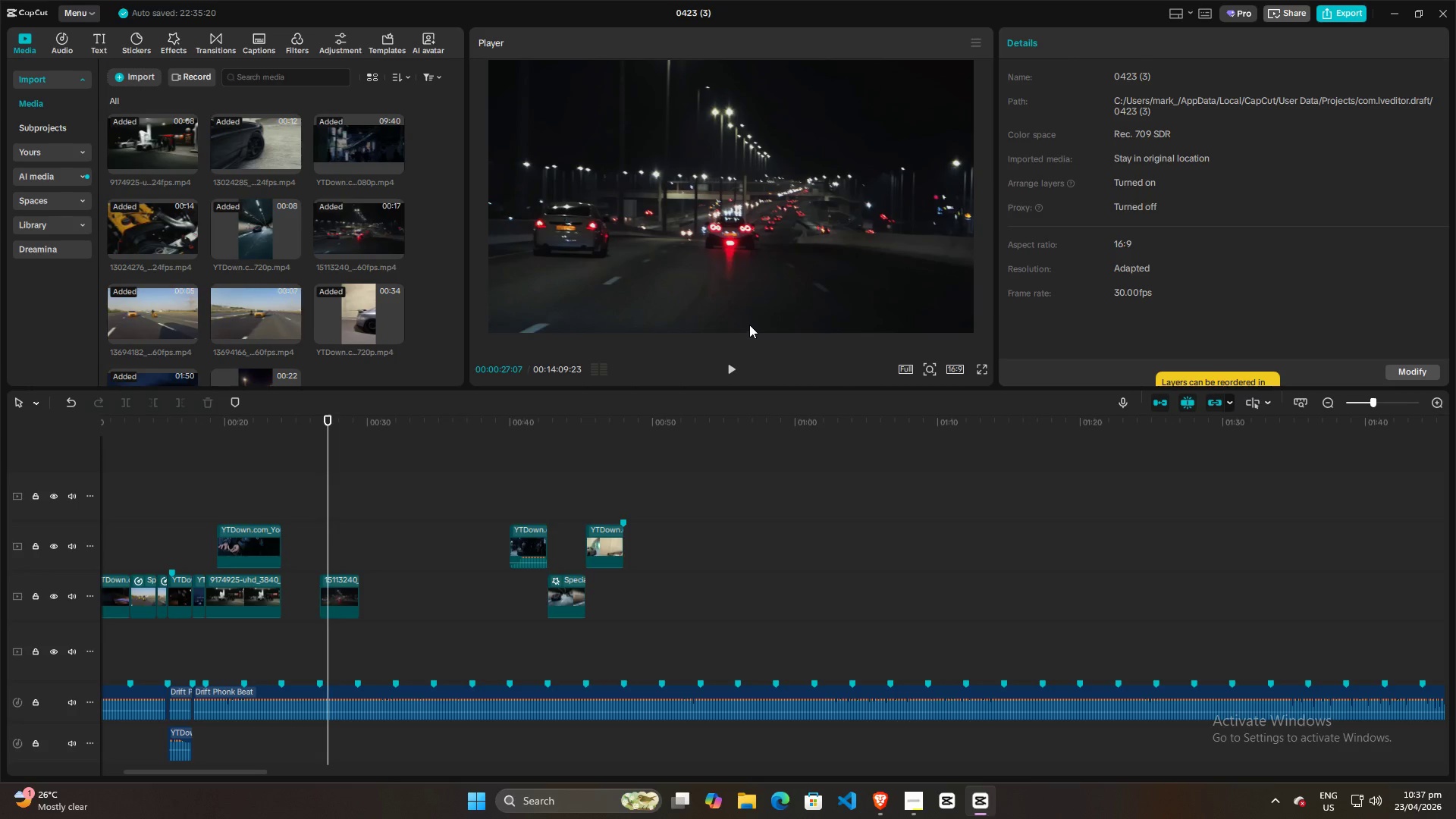 
scroll: coordinate [761, 676], scroll_direction: down, amount: 5.0
 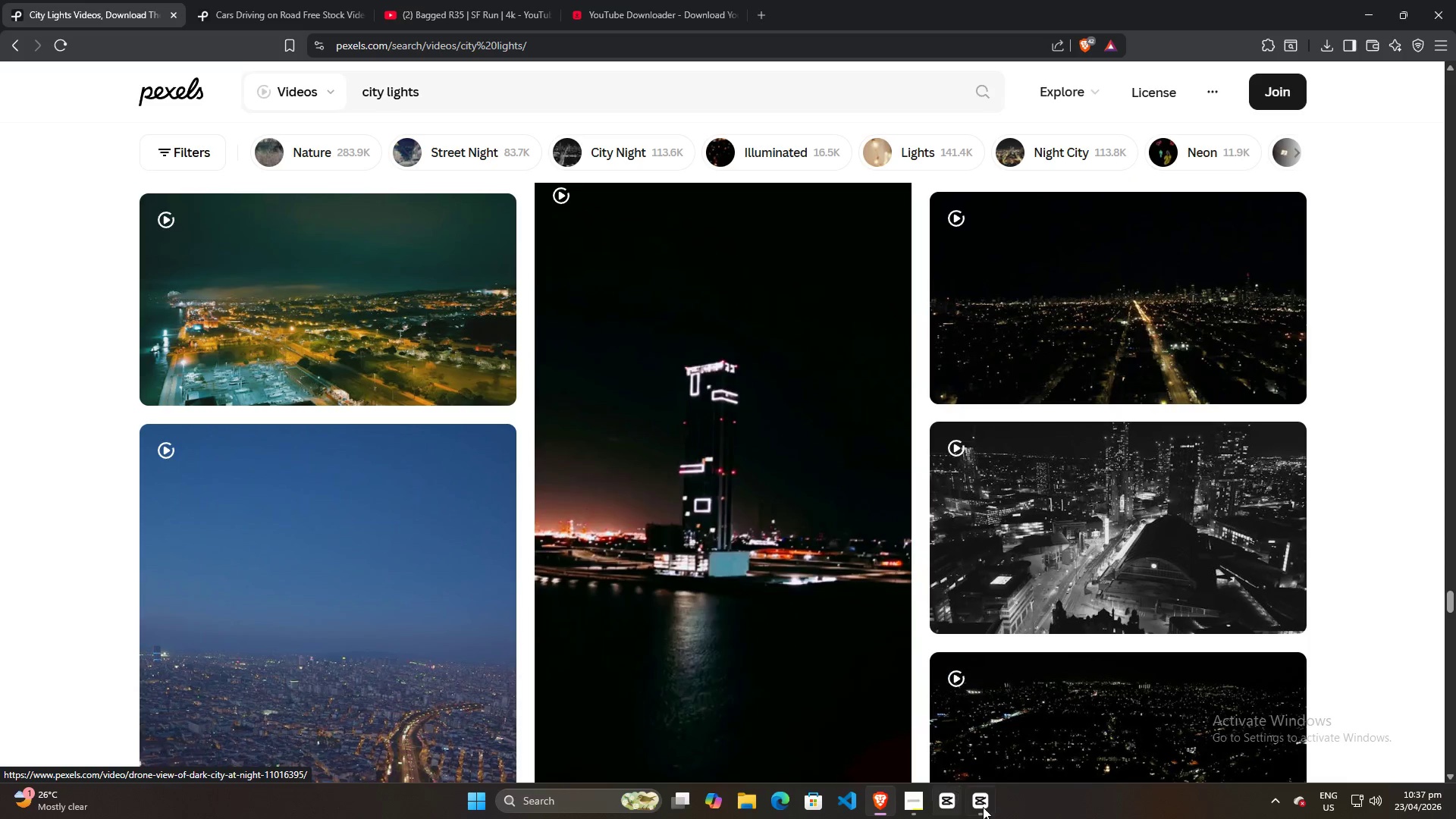 
scroll: coordinate [728, 446], scroll_direction: up, amount: 4.0
 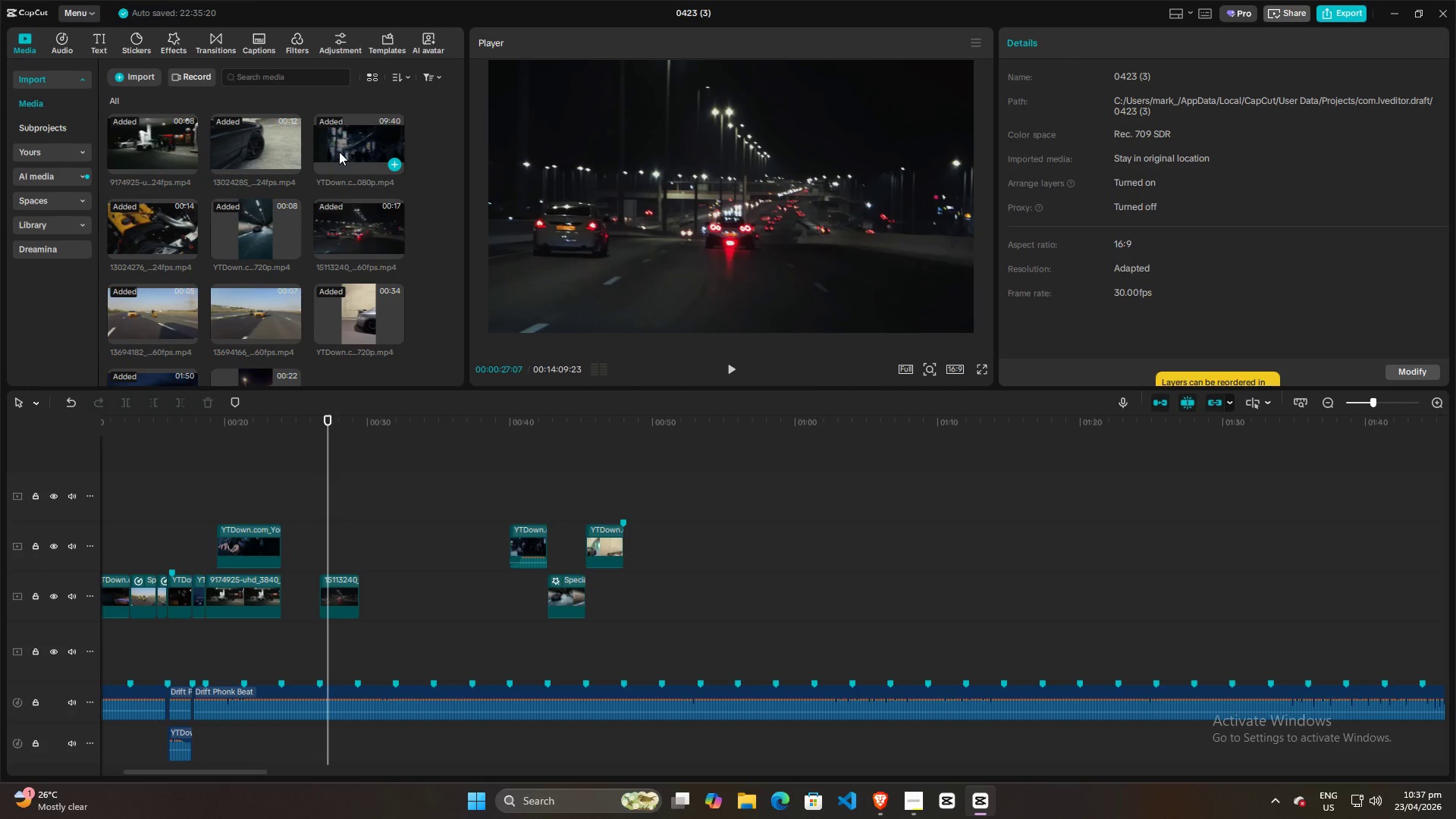 
left_click_drag(start_coordinate=[150, 329], to_coordinate=[149, 318])
 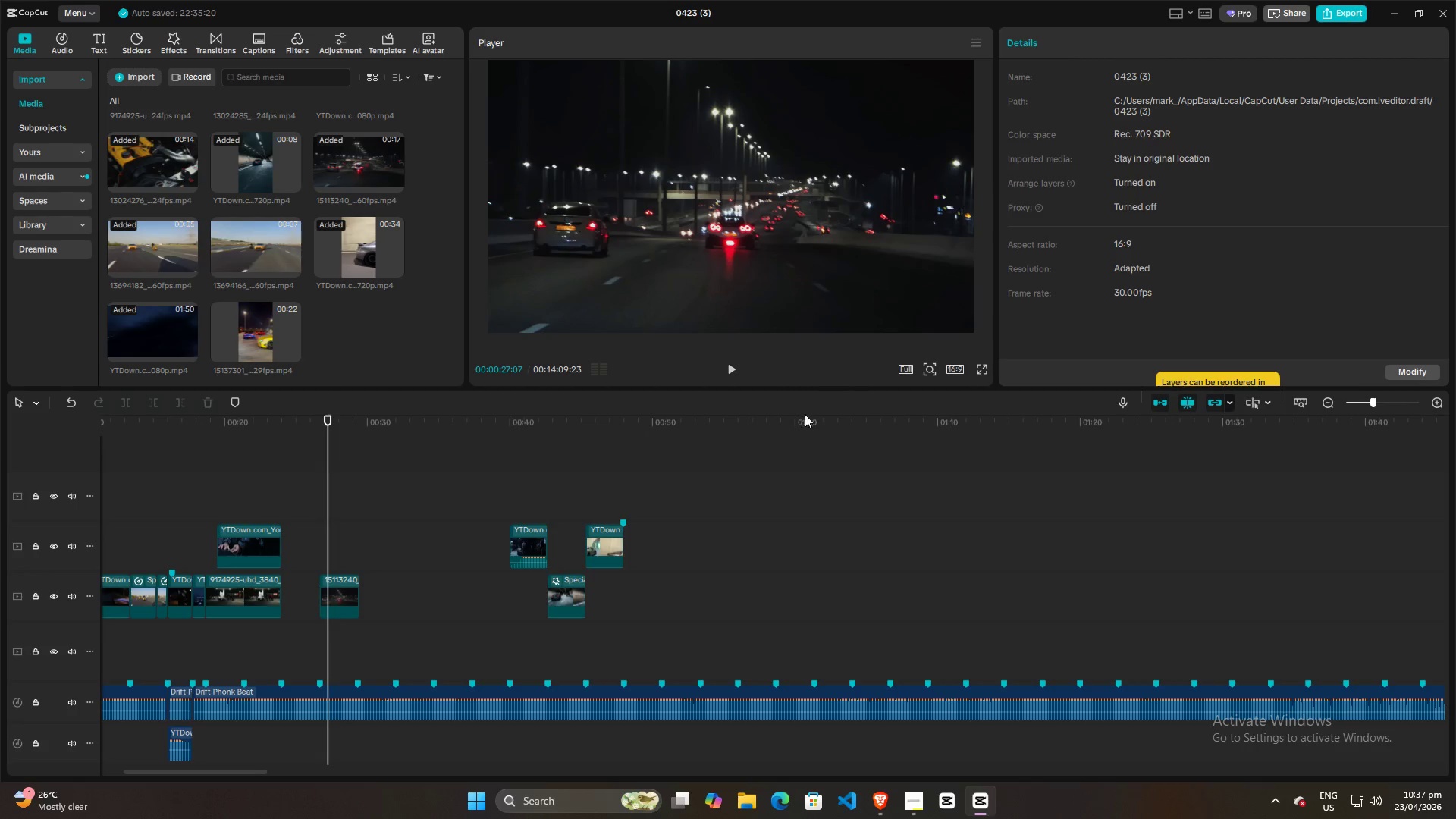 
scroll: coordinate [308, 299], scroll_direction: down, amount: 4.0
 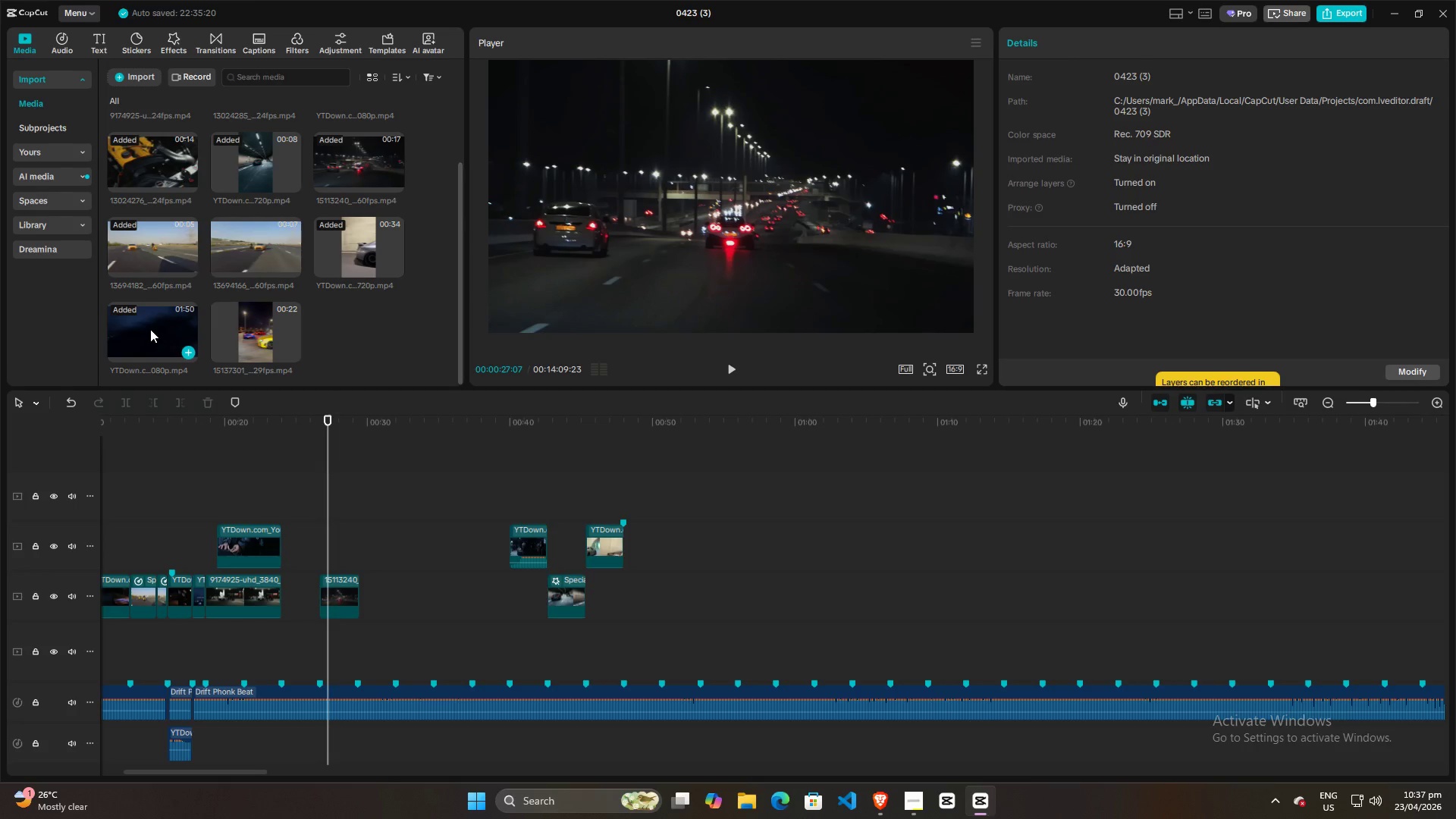 
key(Control+ControlLeft)
 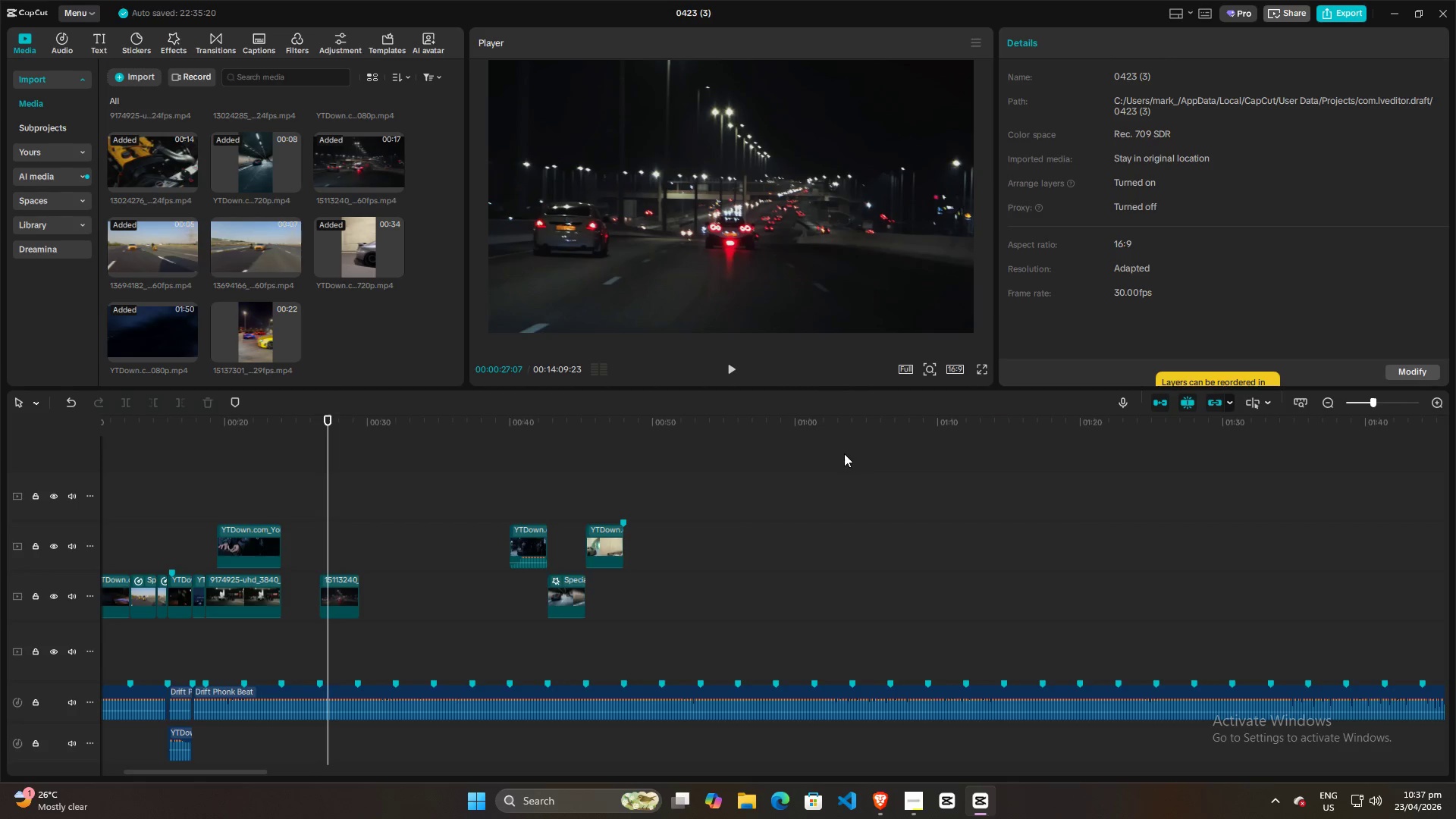 
hold_key(key=ControlLeft, duration=1.05)
 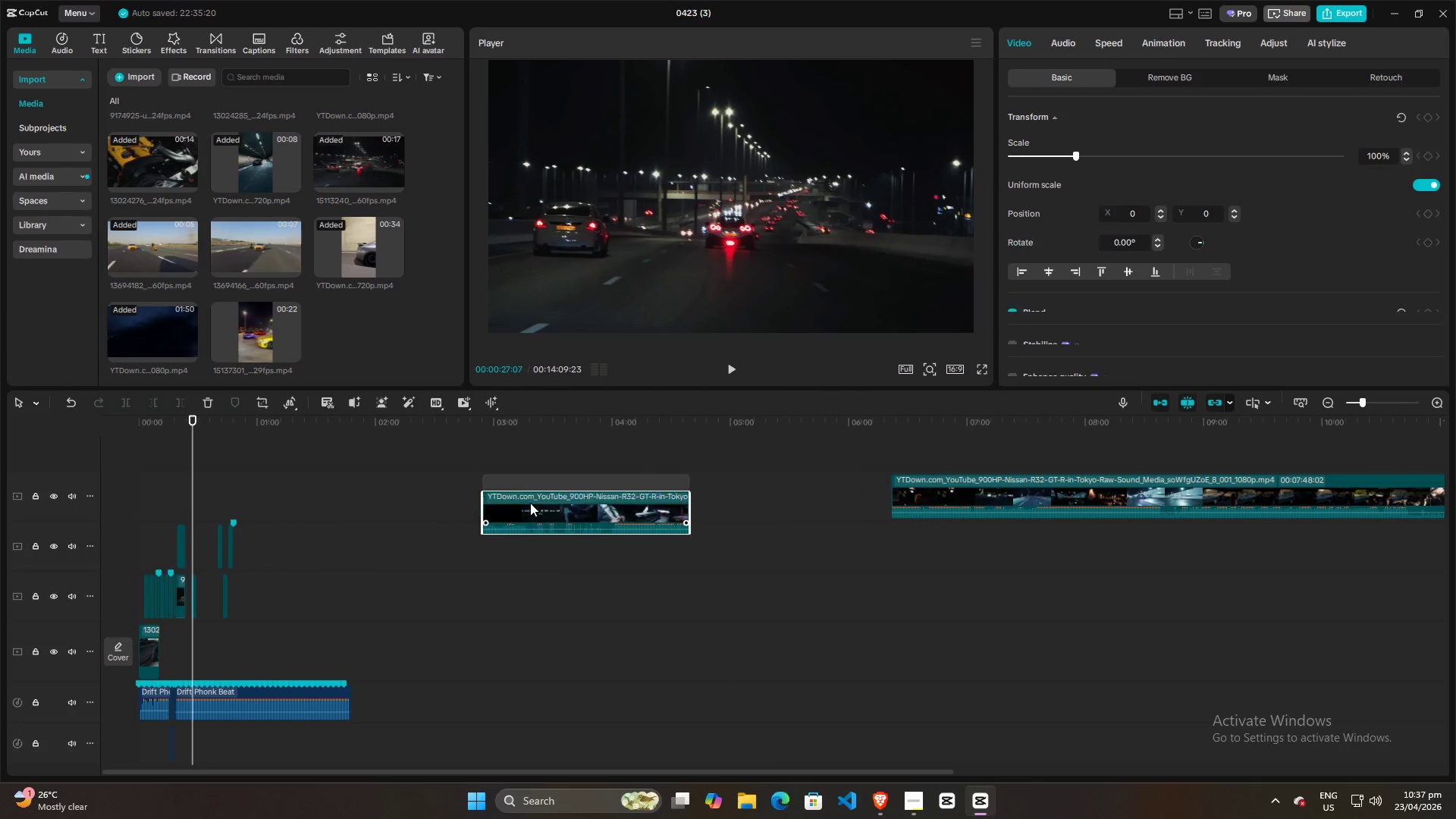 
hold_key(key=ControlLeft, duration=13.55)
left_click_drag(start_coordinate=[762, 485], to_coordinate=[457, 510])
 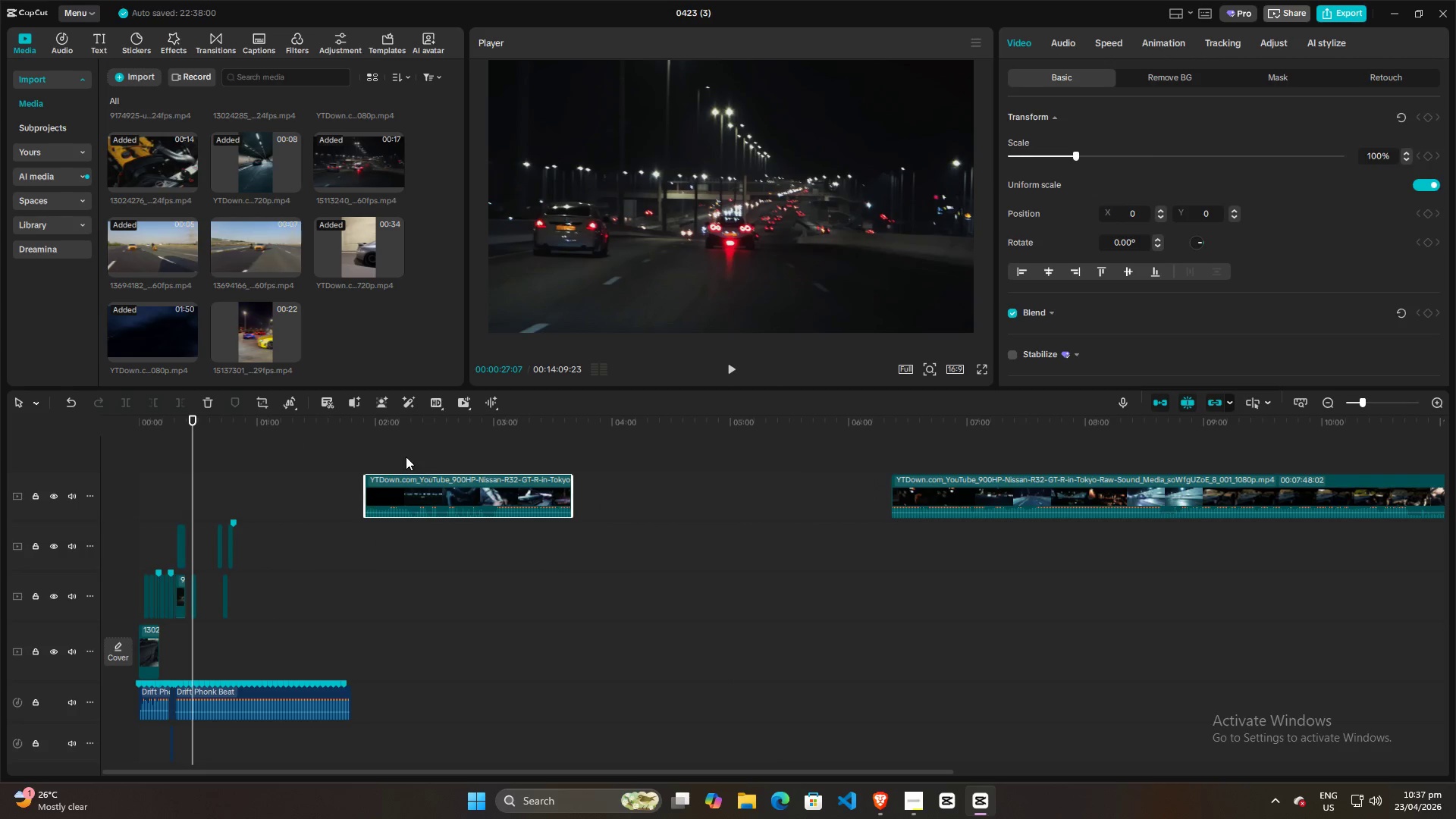 
left_click([405, 457])
 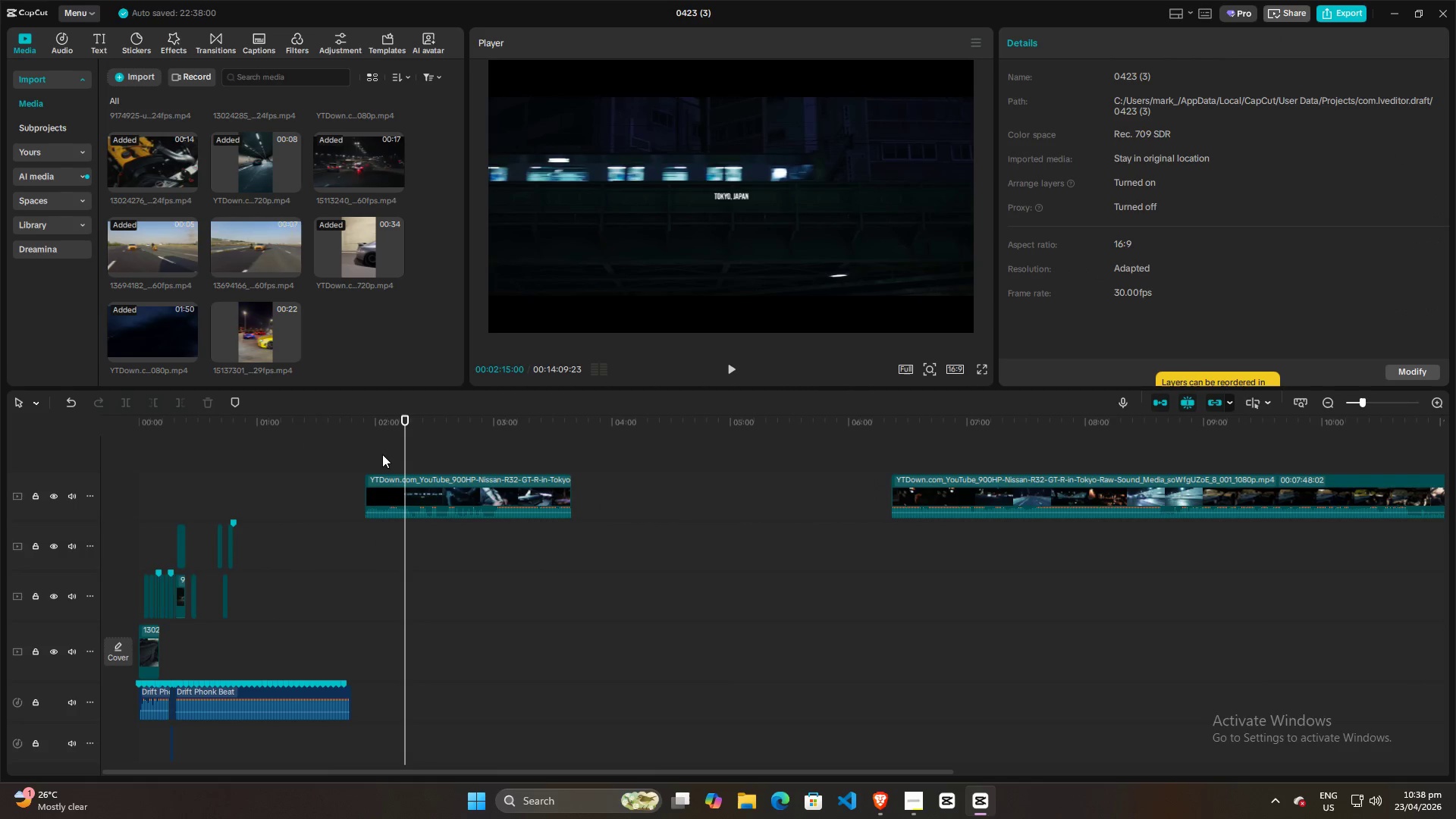 
scroll: coordinate [735, 485], scroll_direction: down, amount: 16.0
 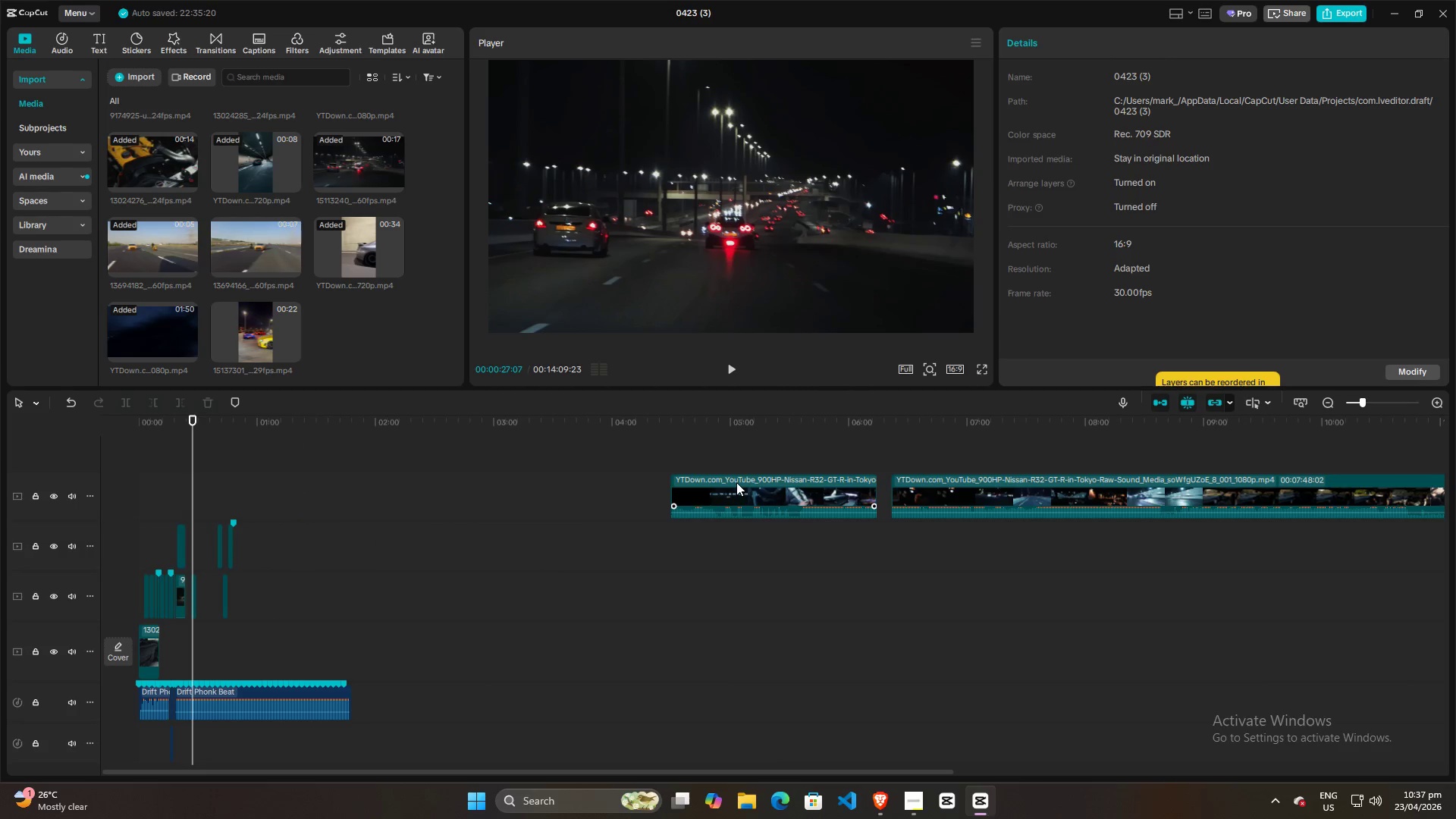 
left_click([378, 453])
 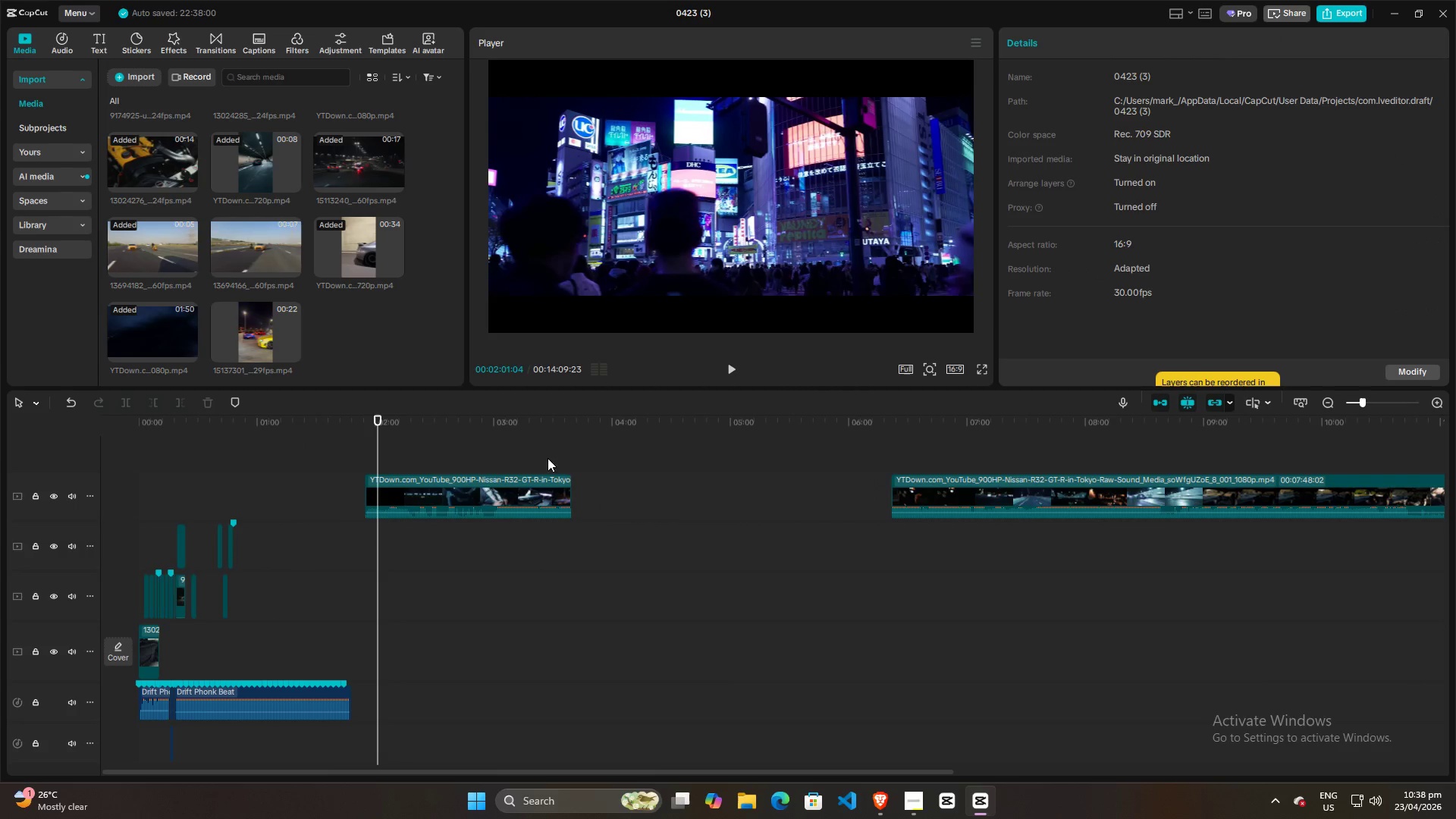 
left_click_drag(start_coordinate=[949, 492], to_coordinate=[457, 551])
 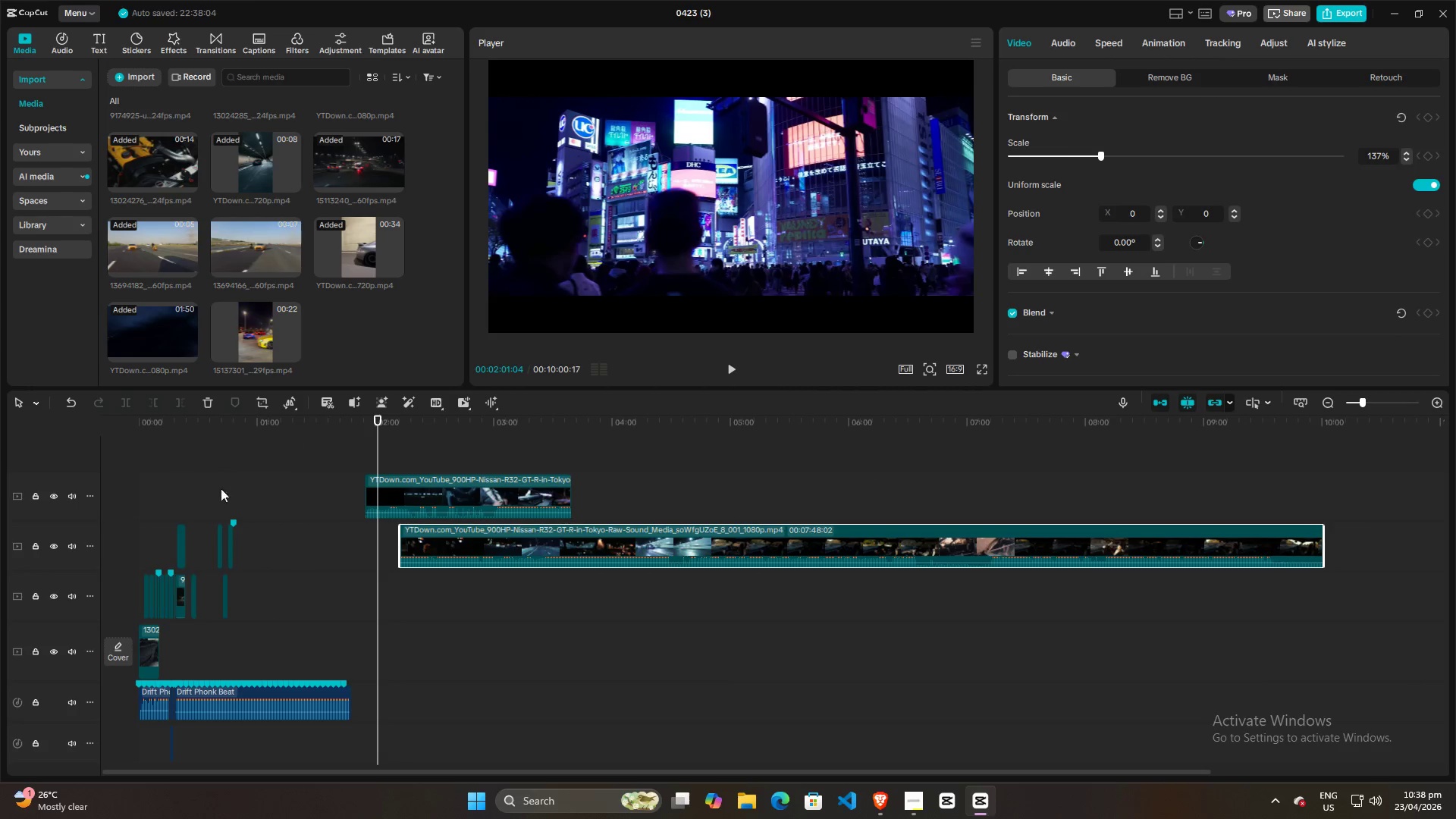 
left_click_drag(start_coordinate=[436, 488], to_coordinate=[661, 485])
 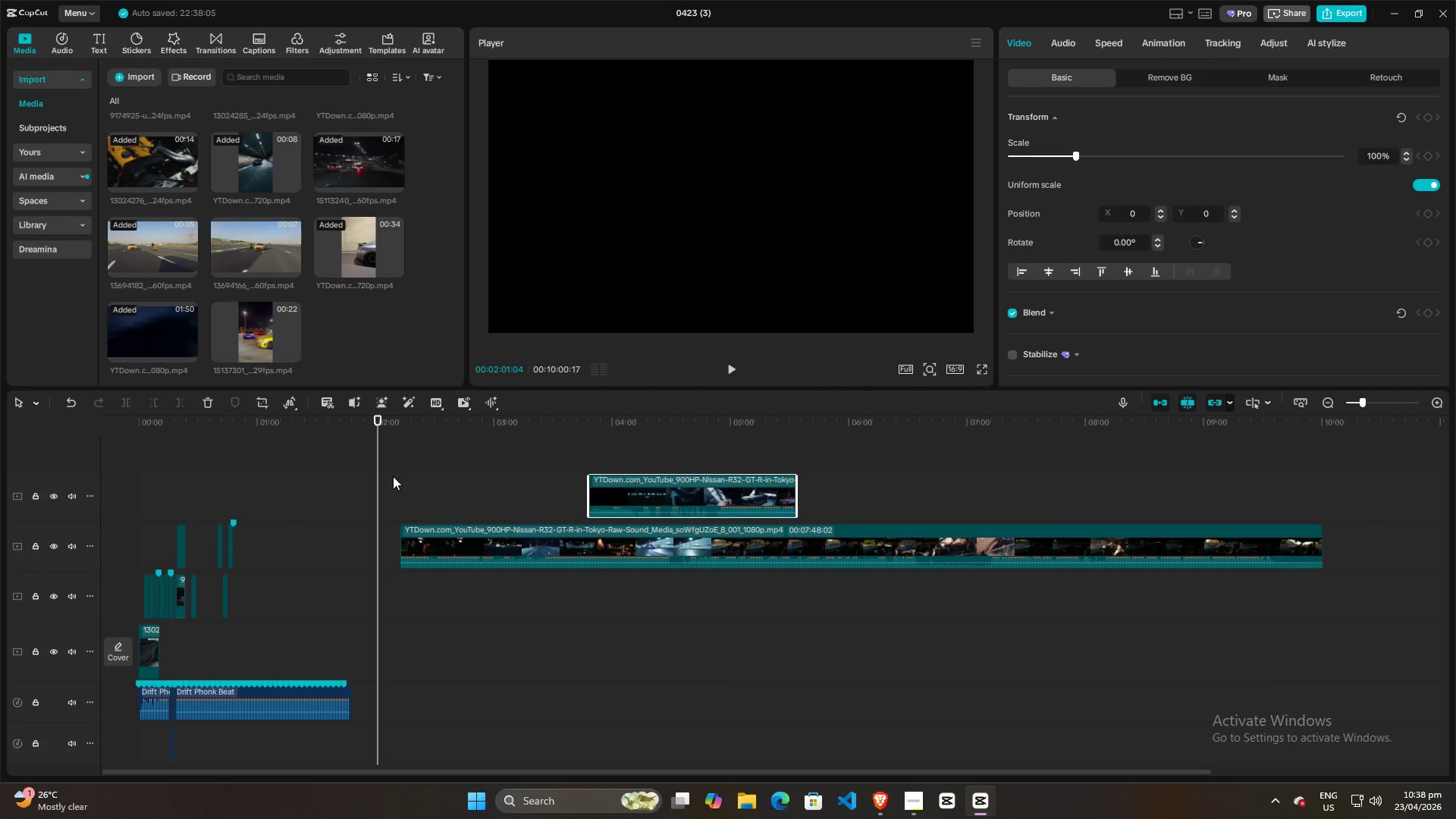 
left_click([393, 476])
 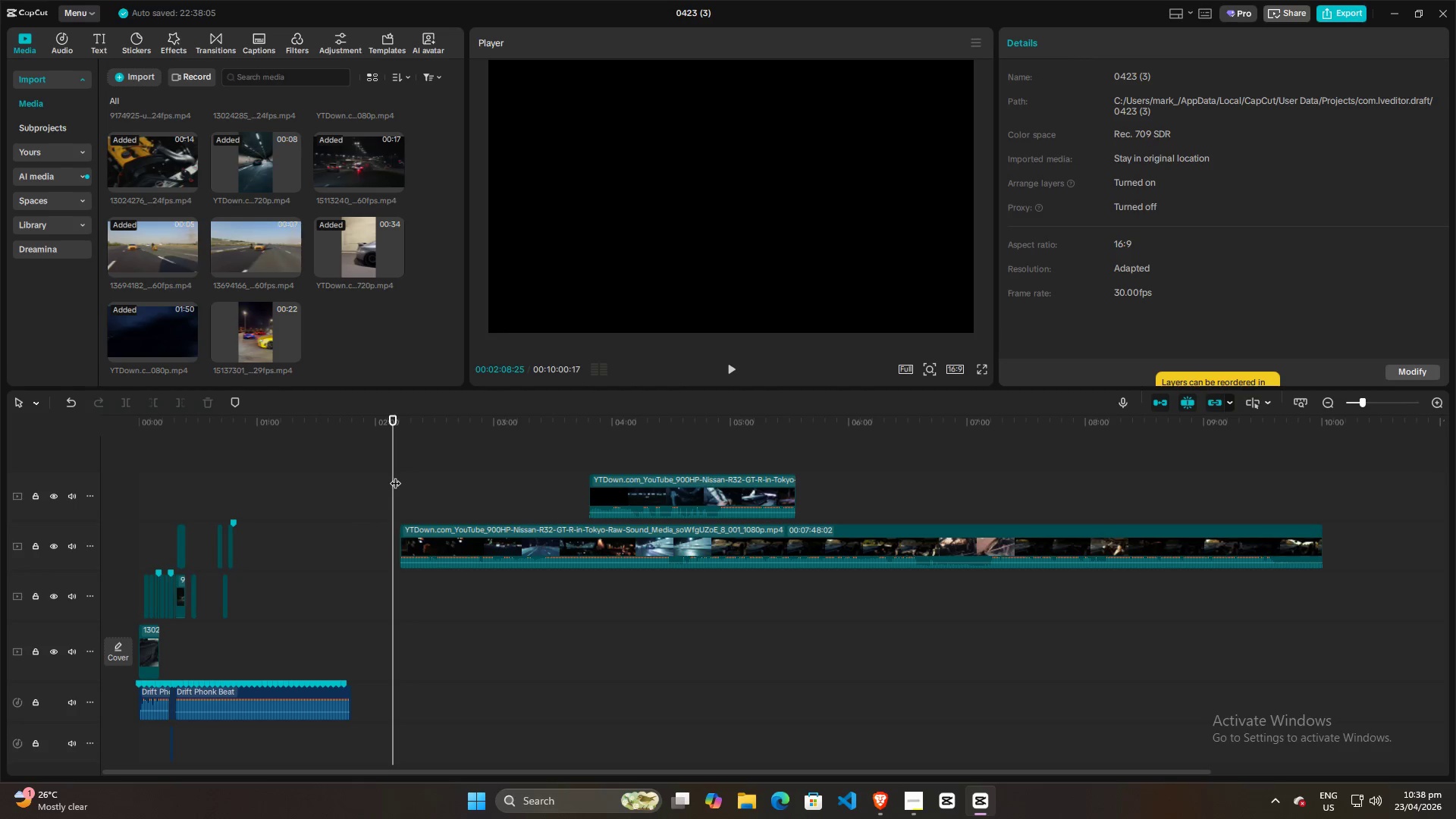 
left_click_drag(start_coordinate=[399, 475], to_coordinate=[454, 475])
 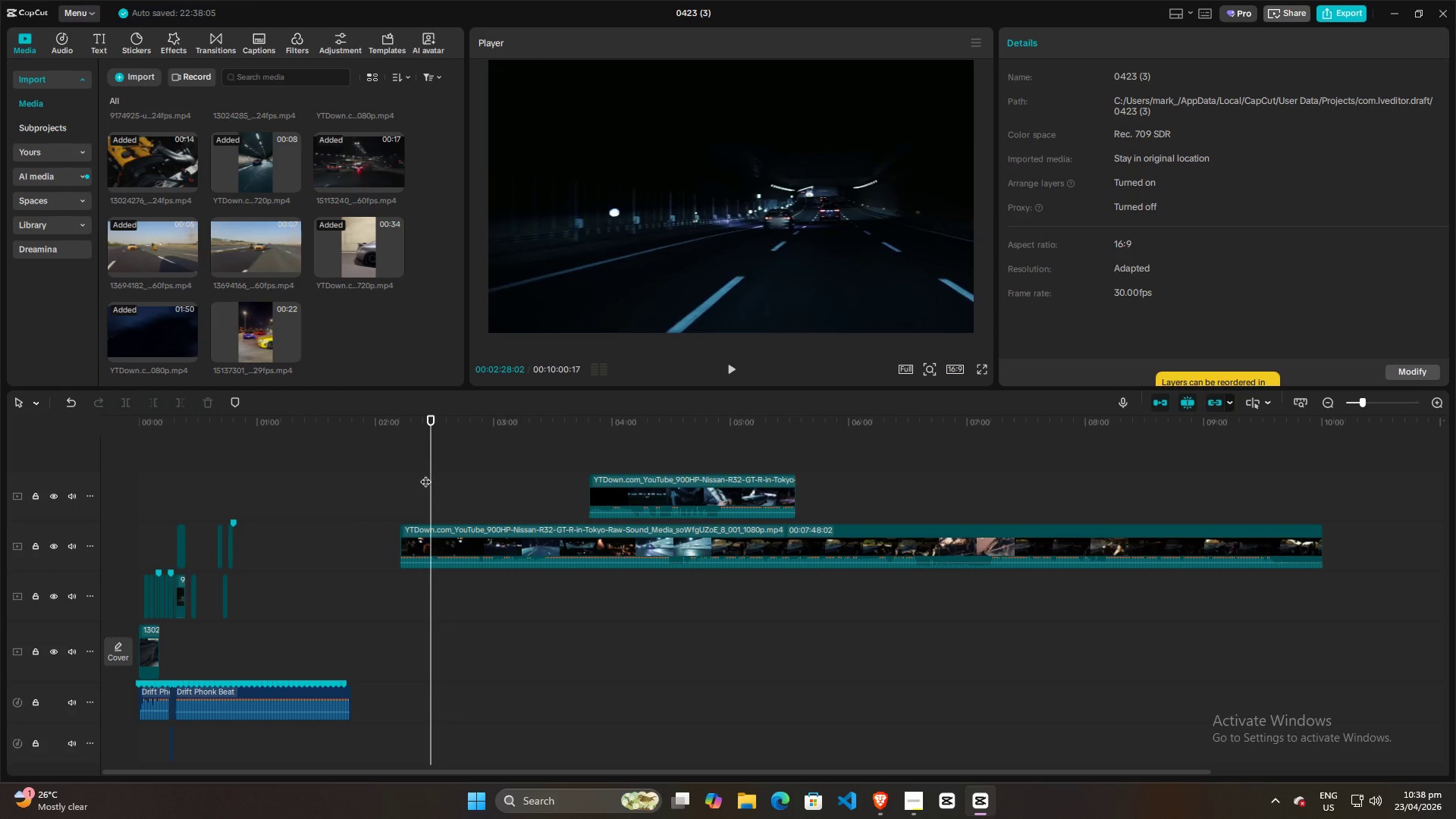 
double_click([422, 476])
 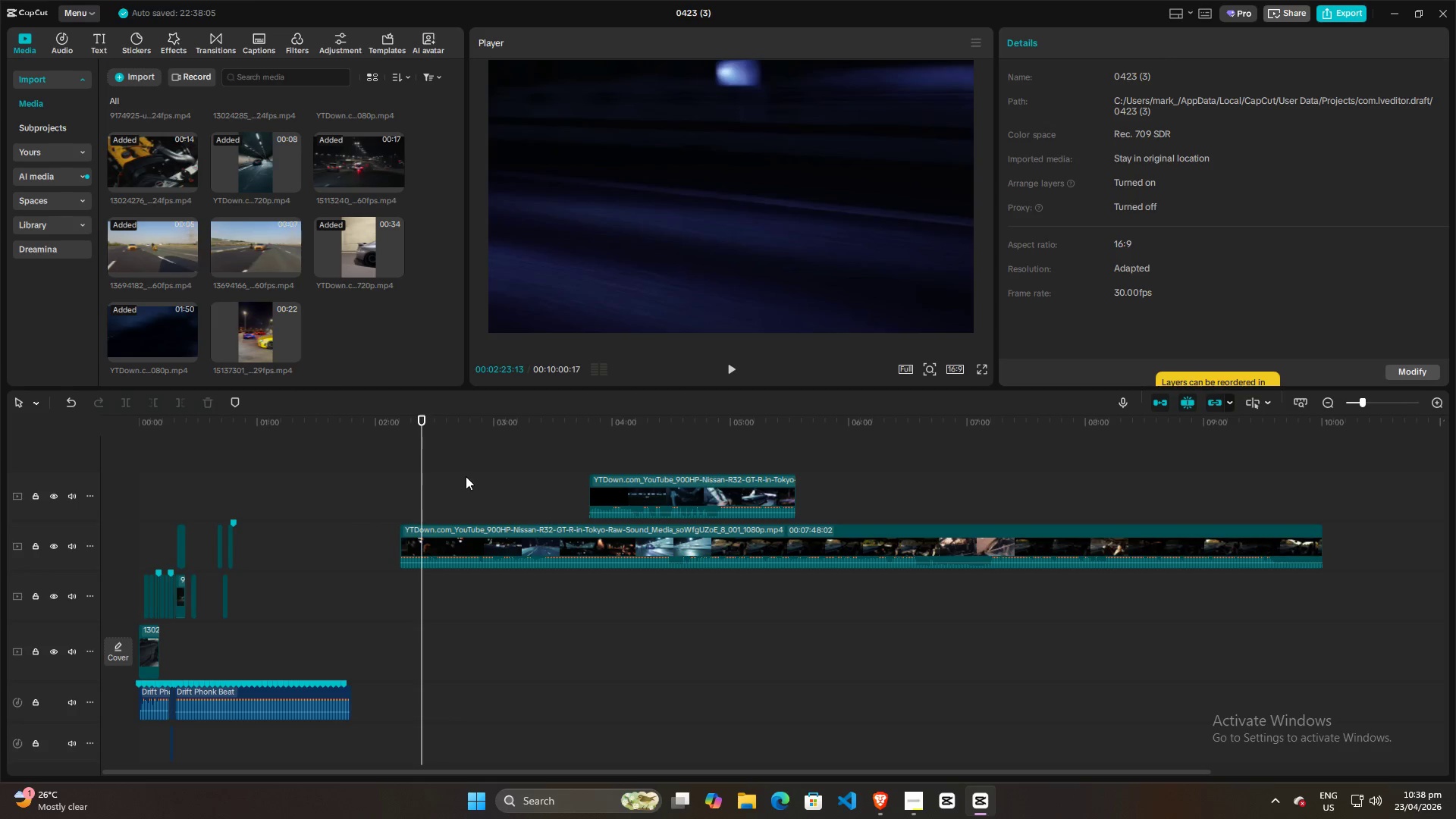 
triple_click([466, 476])
 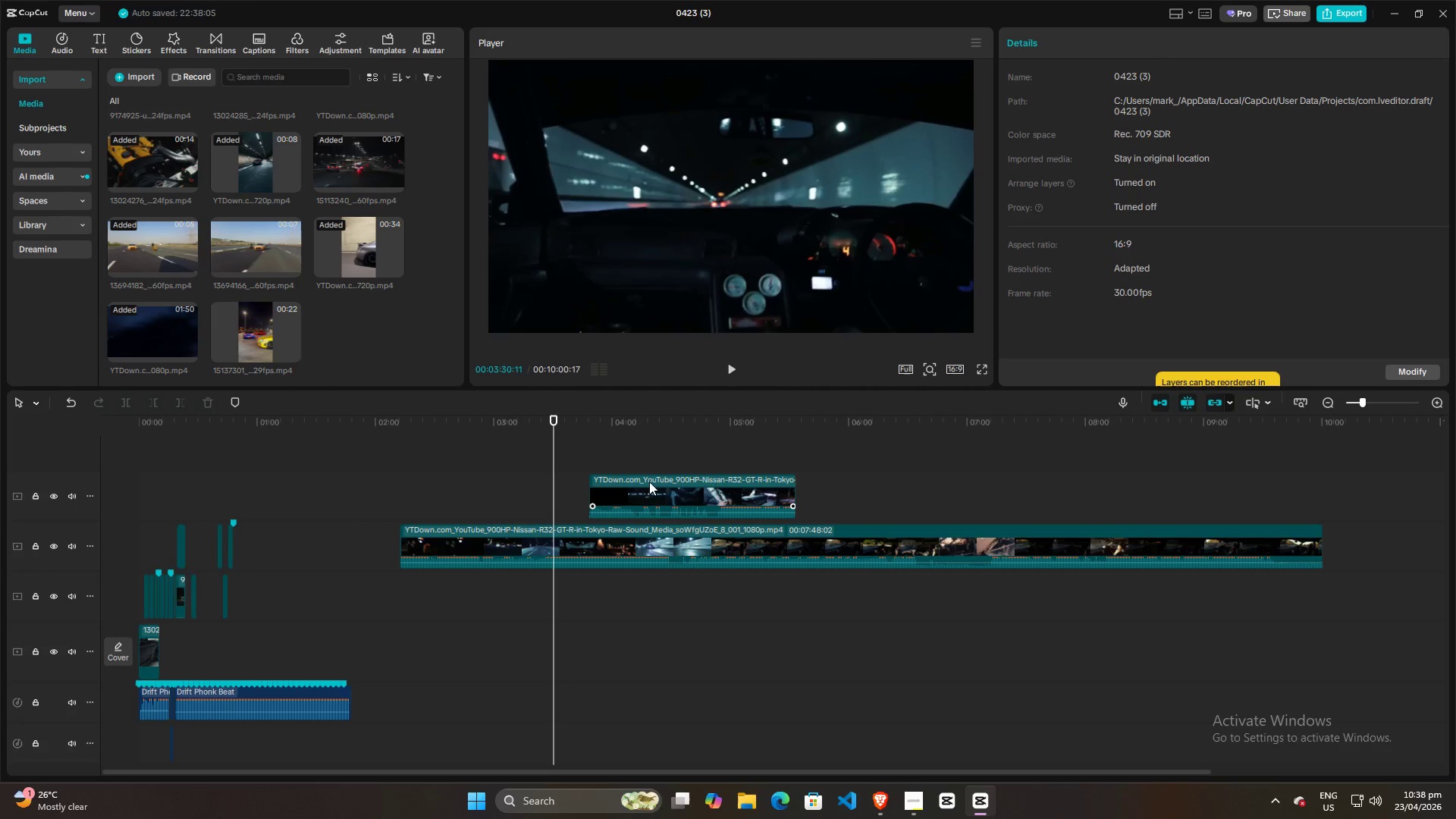 
left_click([617, 460])
 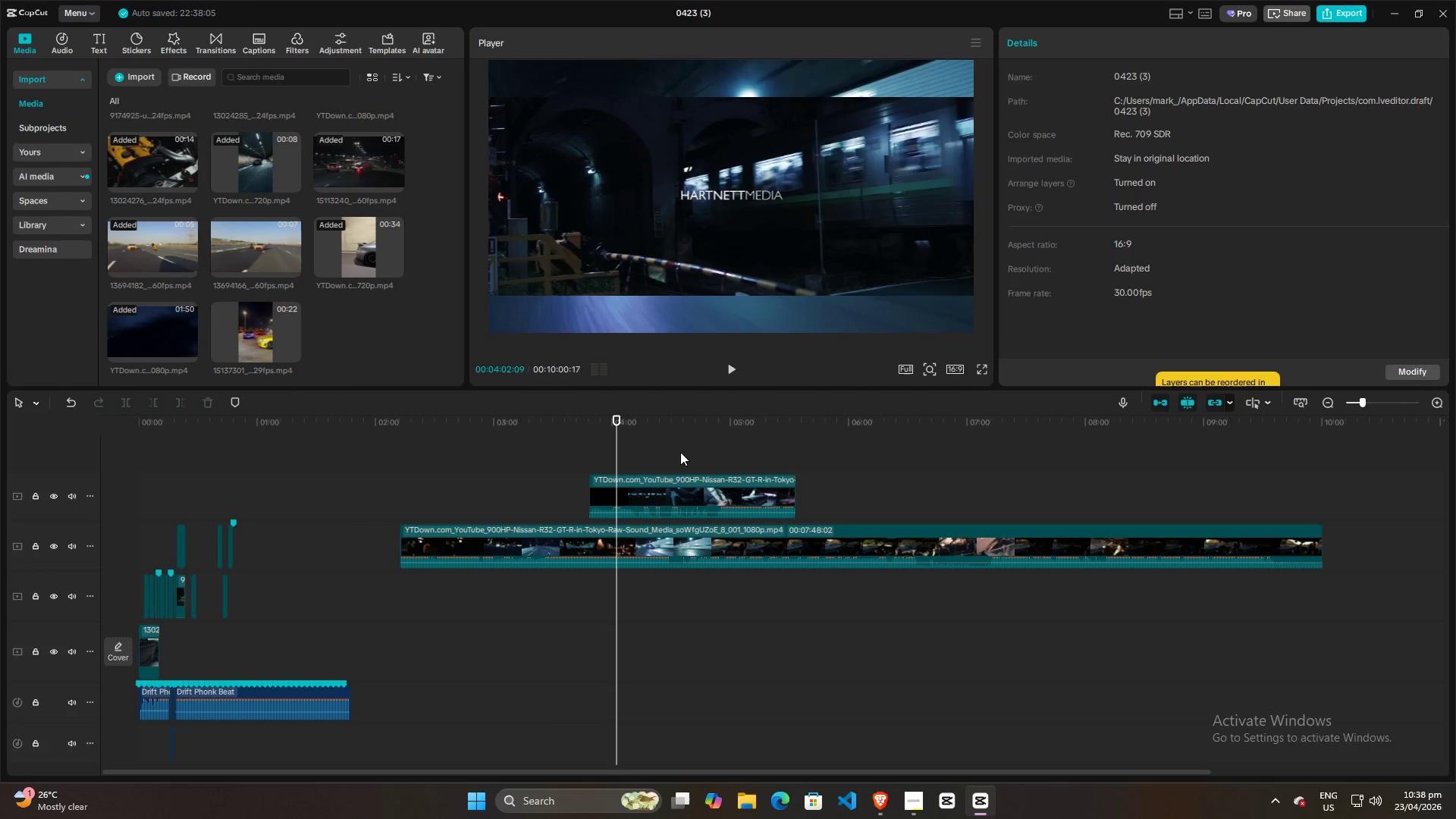 
triple_click([693, 452])
 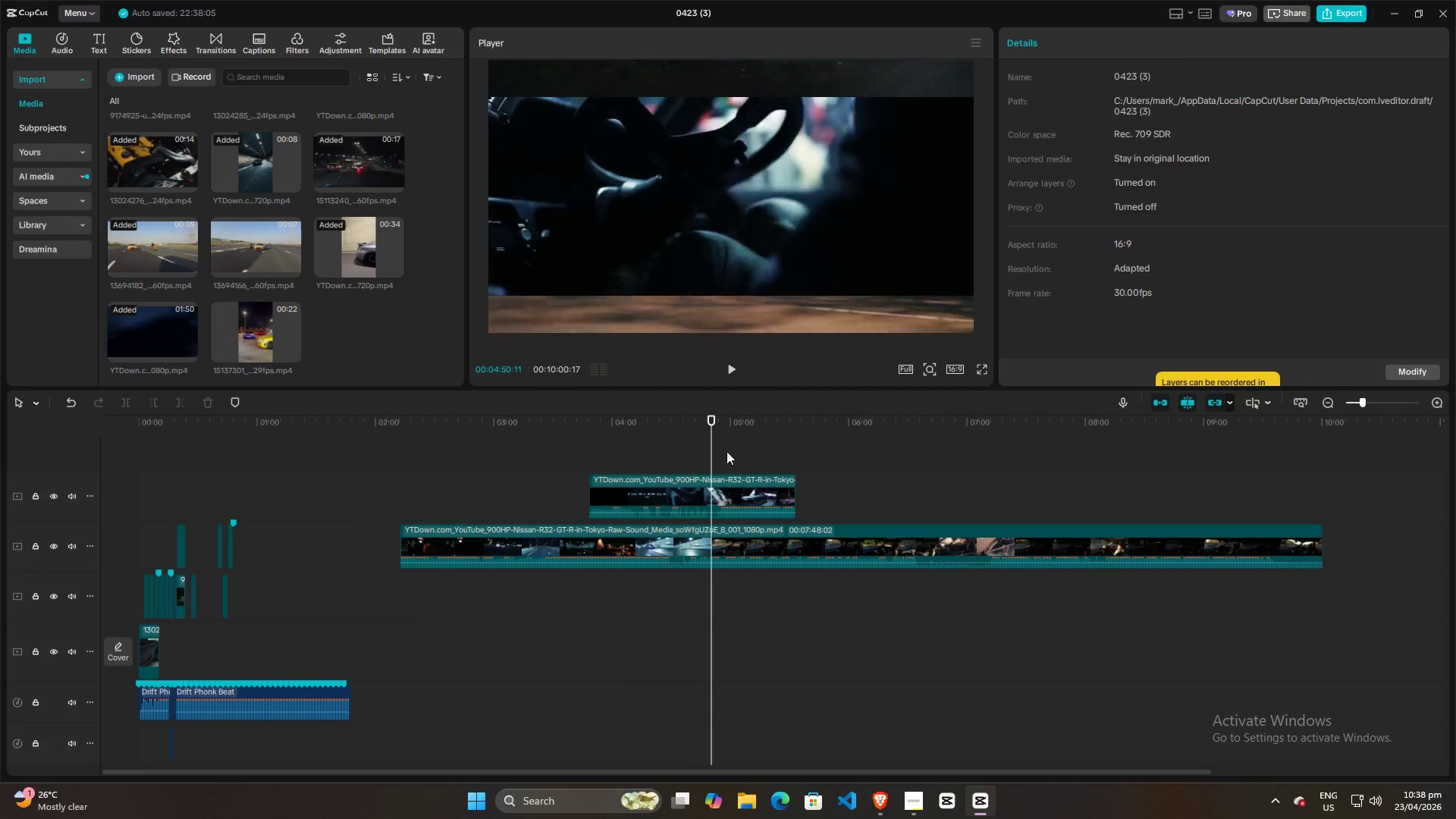 
triple_click([728, 451])
 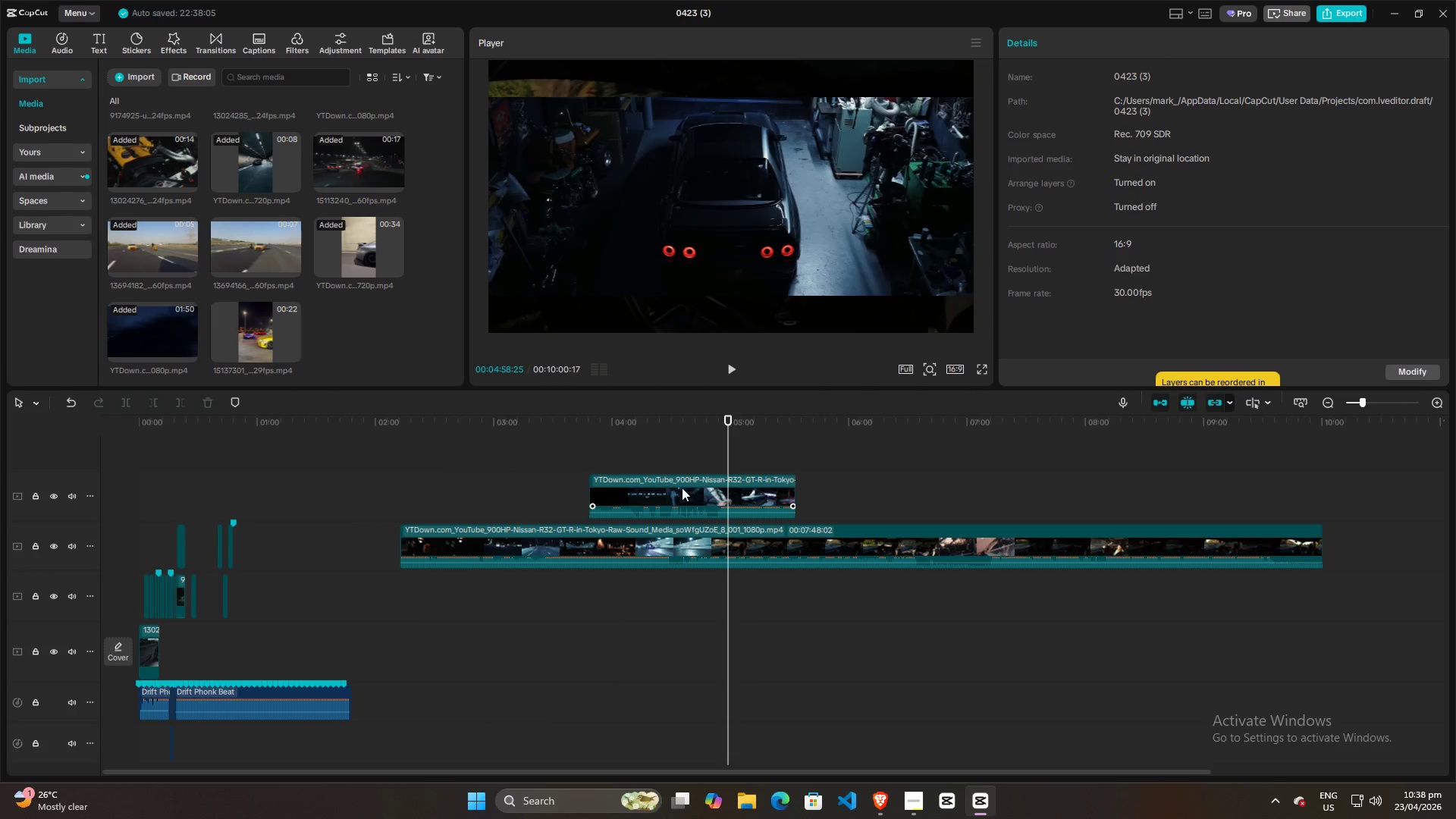 
left_click([666, 488])
 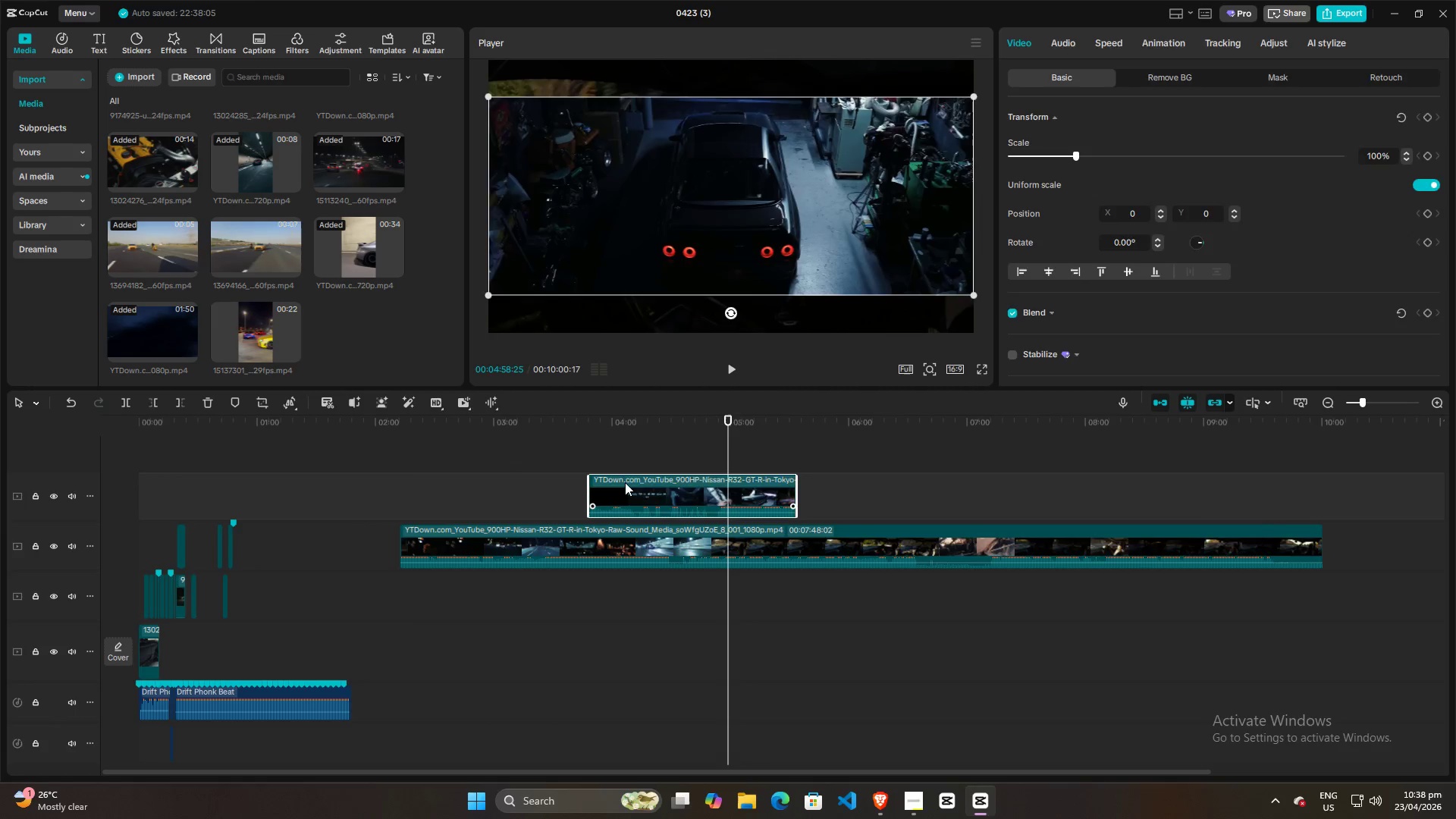 
key(Backspace)
 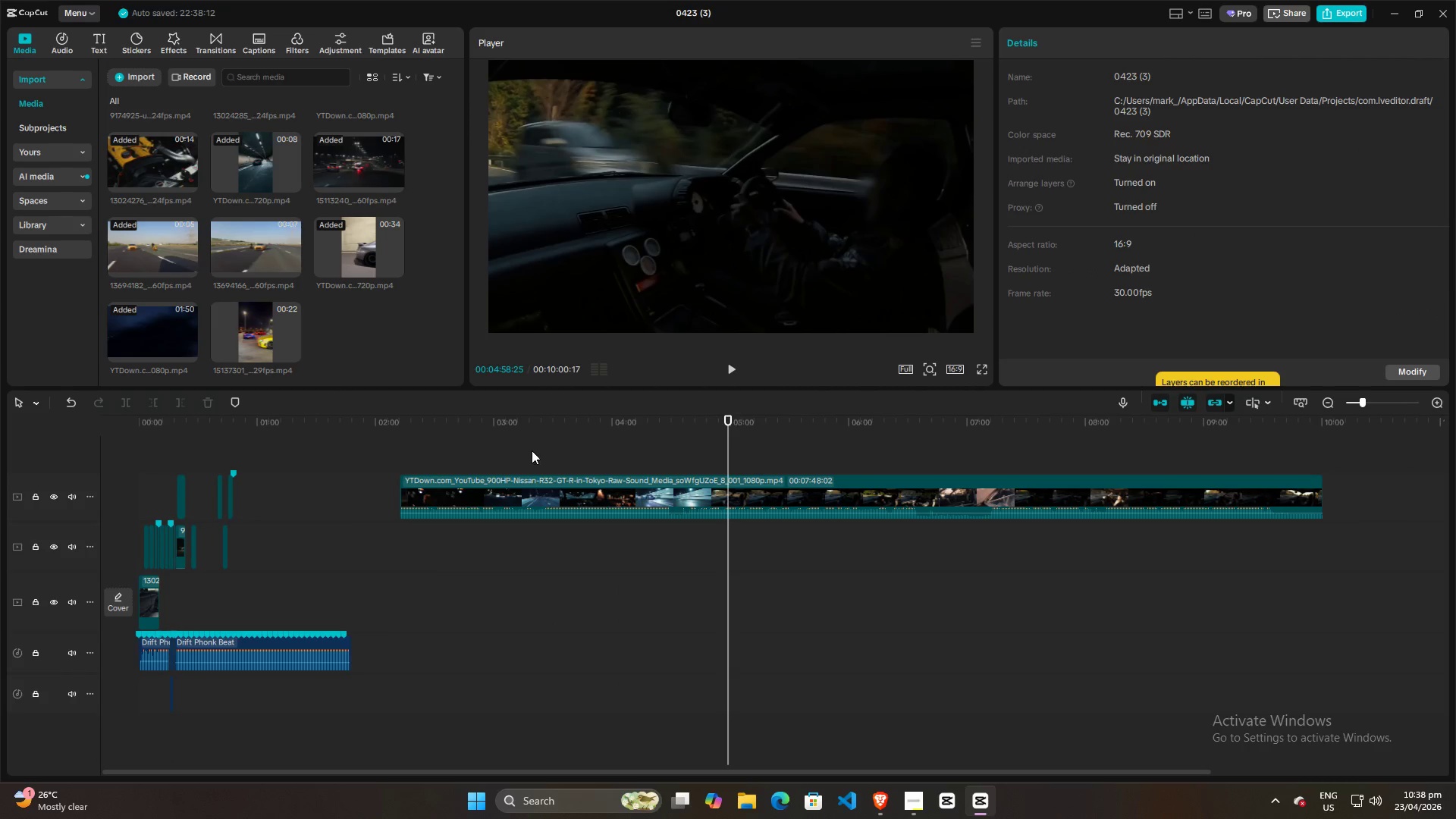 
hold_key(key=ControlLeft, duration=0.38)
 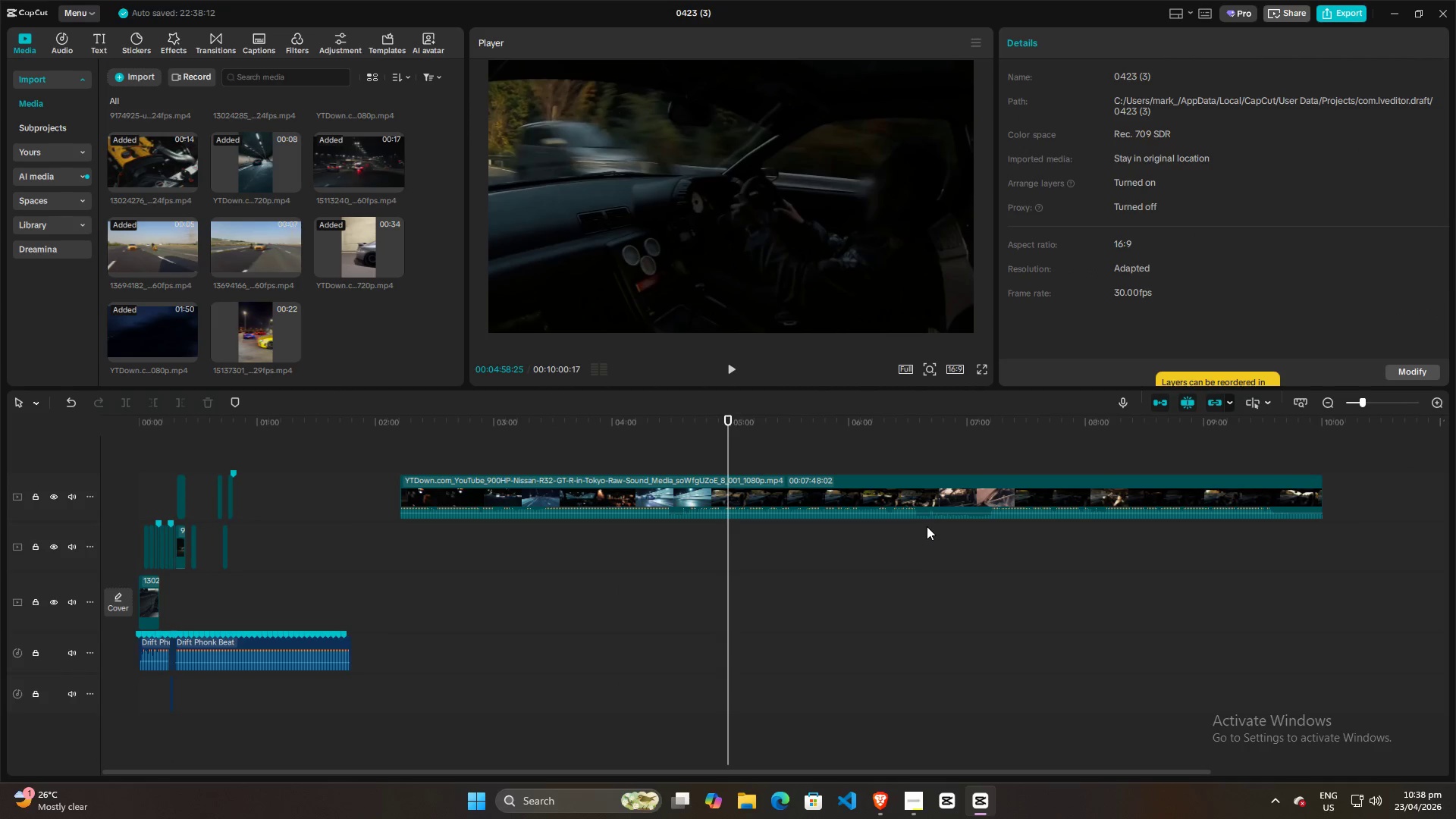 
hold_key(key=ControlLeft, duration=1.51)
 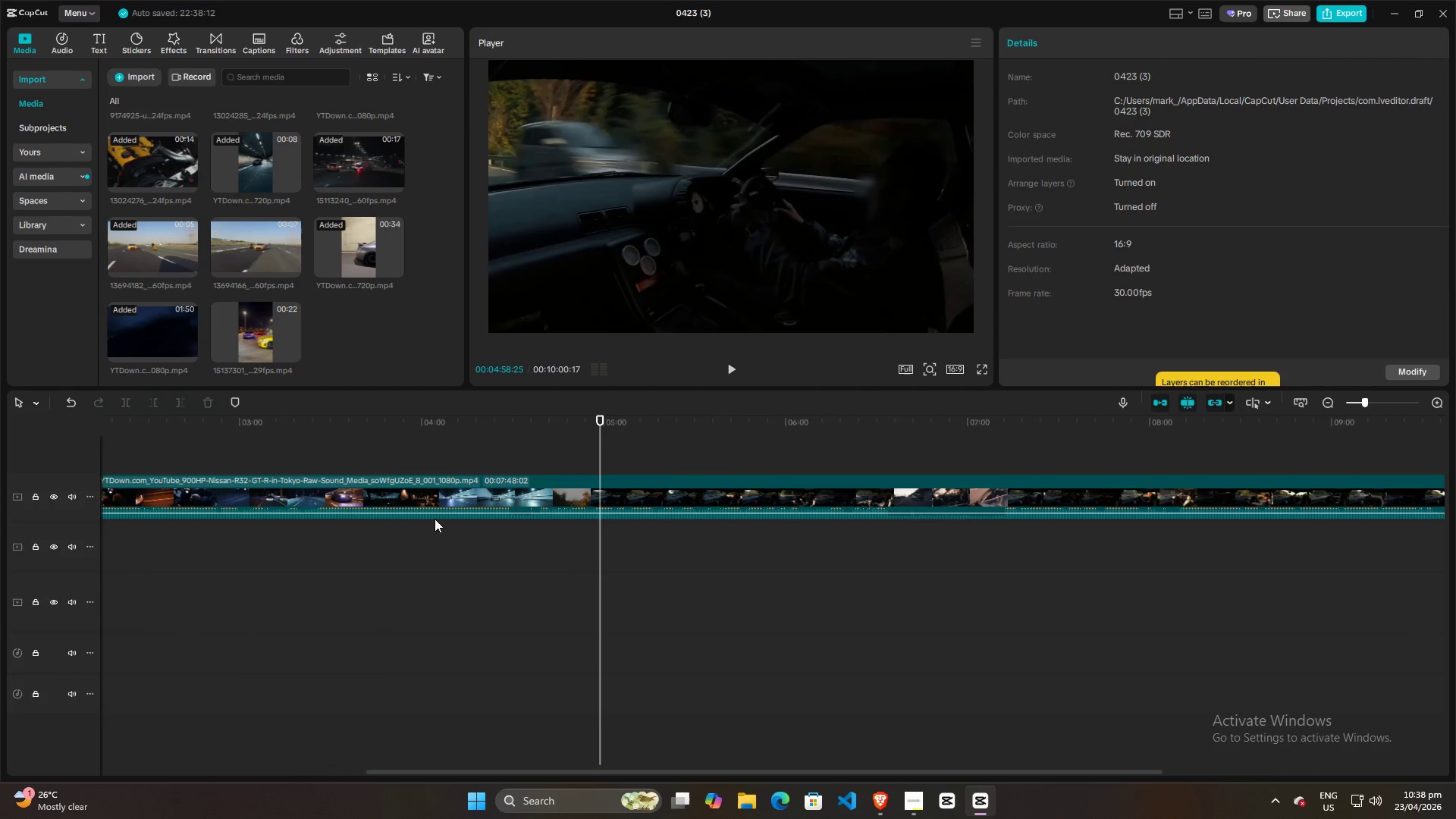 
hold_key(key=ControlLeft, duration=0.66)
 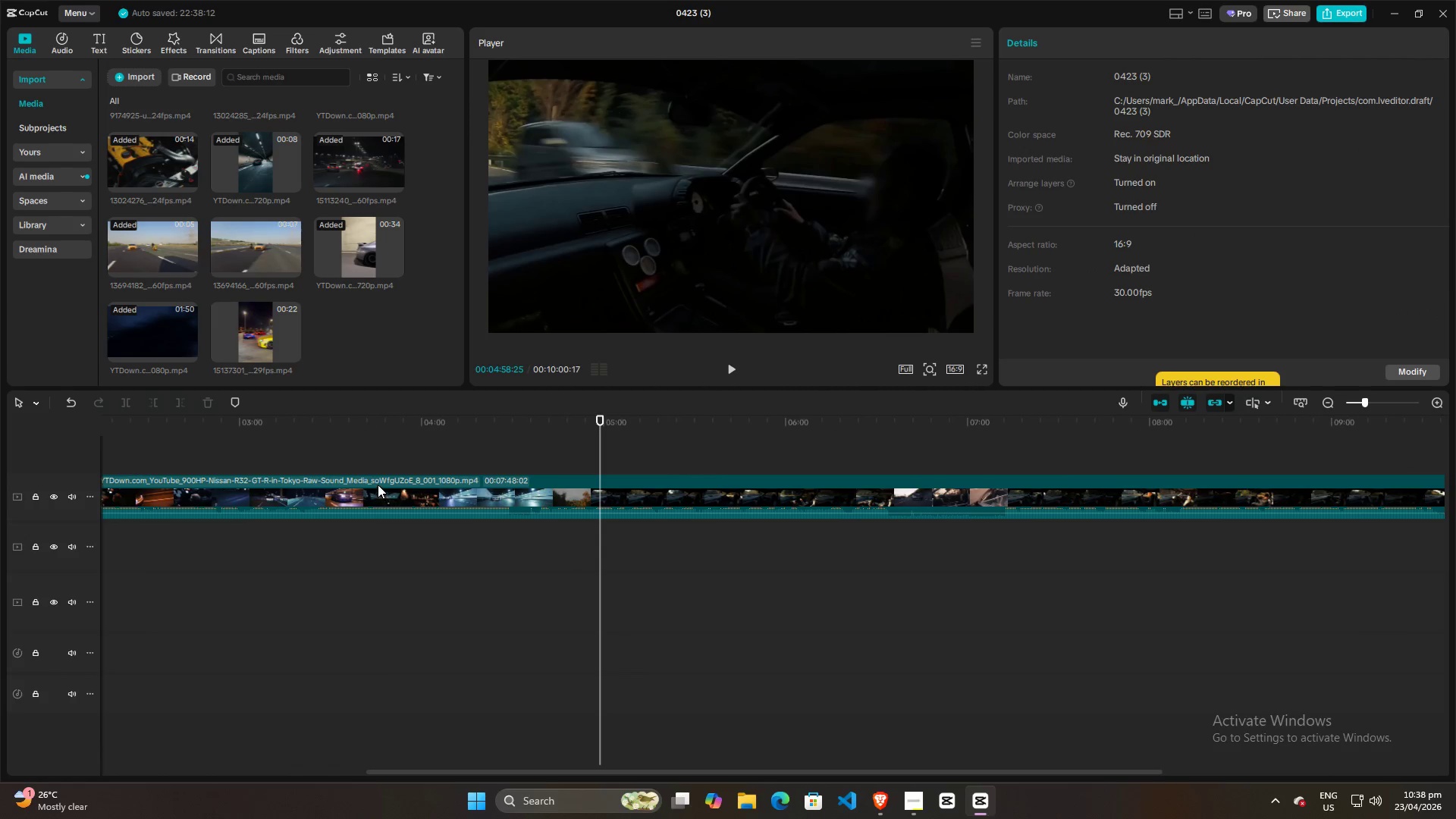 
left_click_drag(start_coordinate=[378, 485], to_coordinate=[657, 482])
 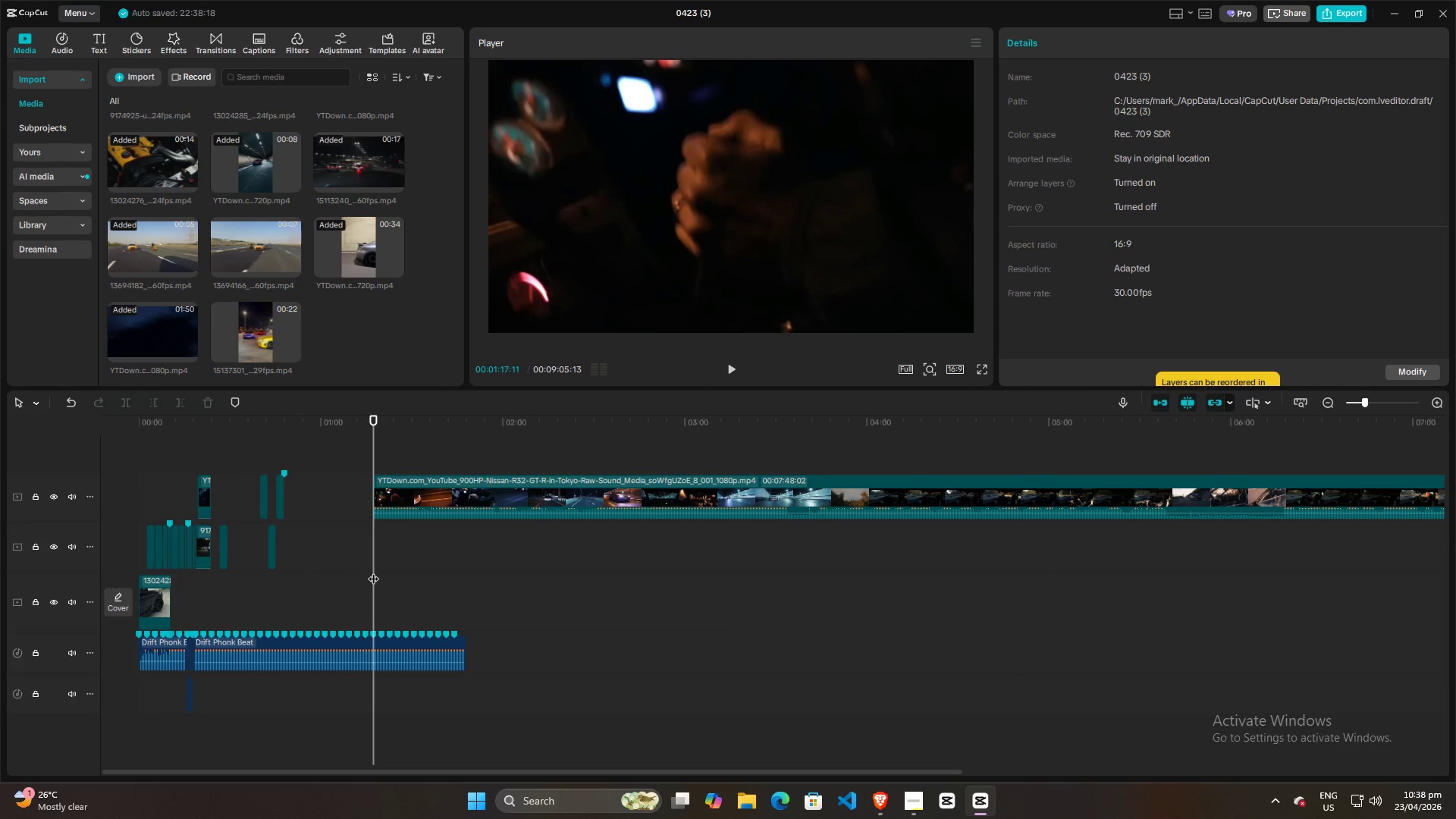 
scroll: coordinate [435, 519], scroll_direction: up, amount: 2.0
 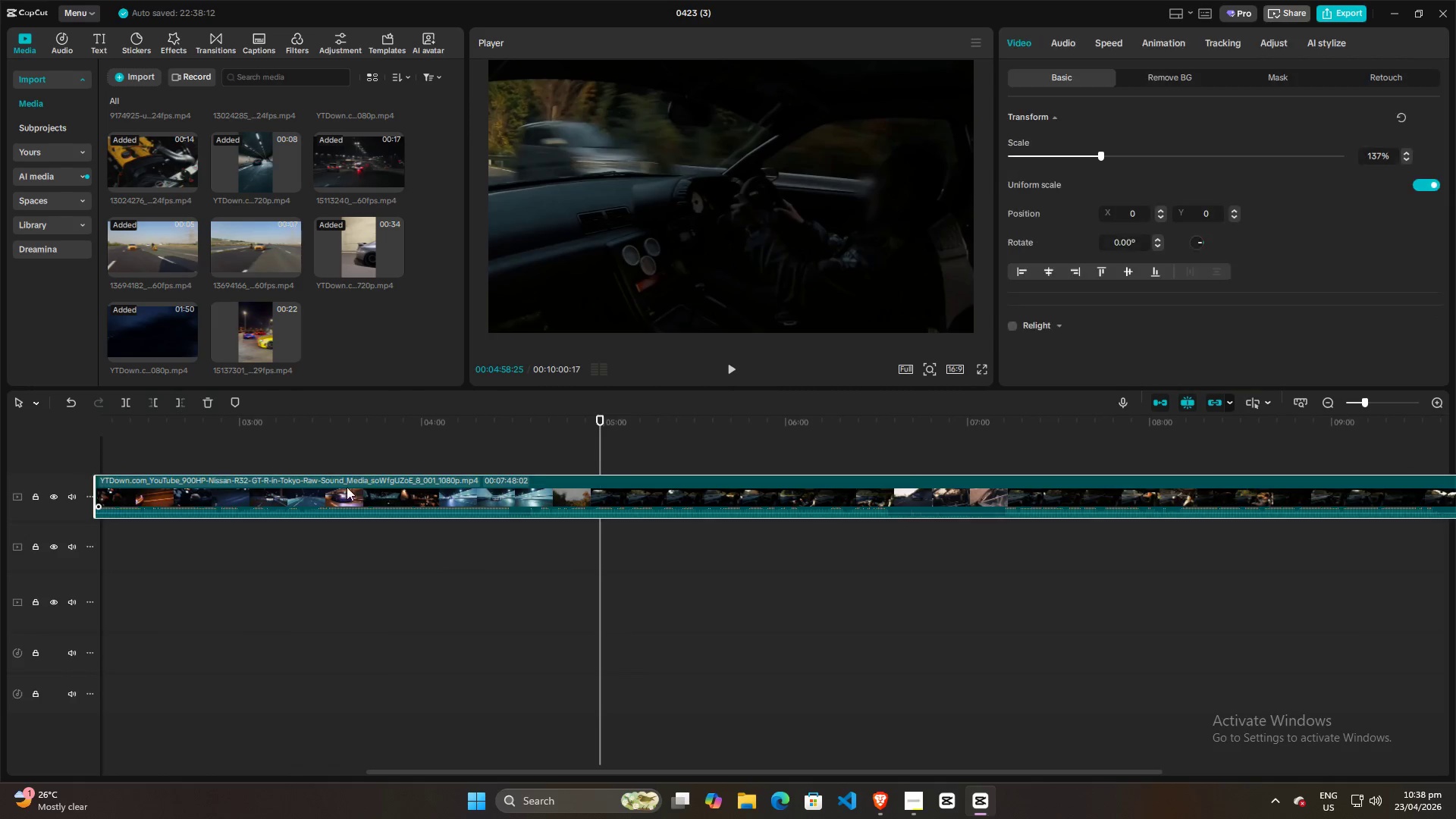 
left_click_drag(start_coordinate=[375, 570], to_coordinate=[324, 568])
 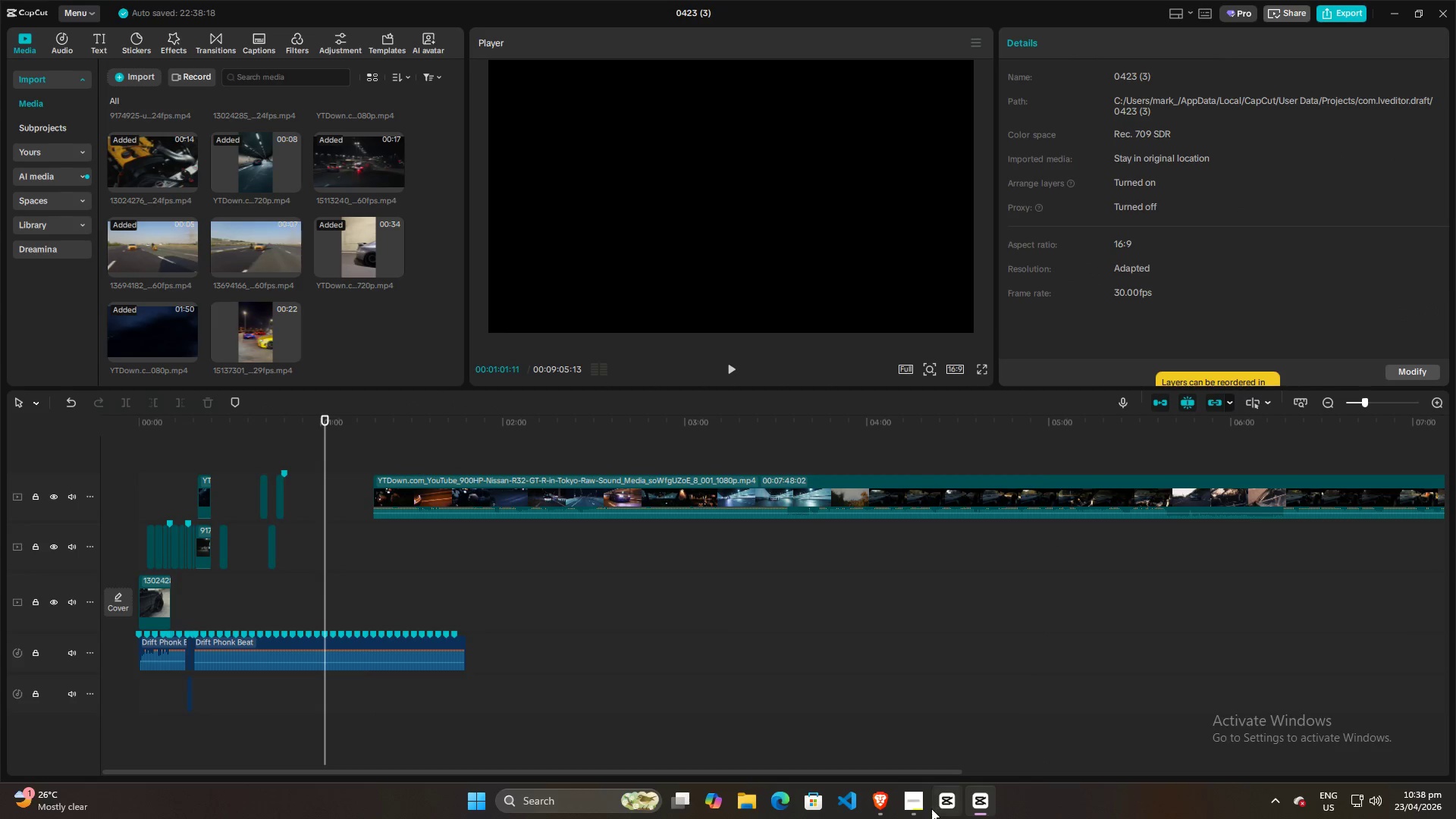 
left_click([923, 809])